 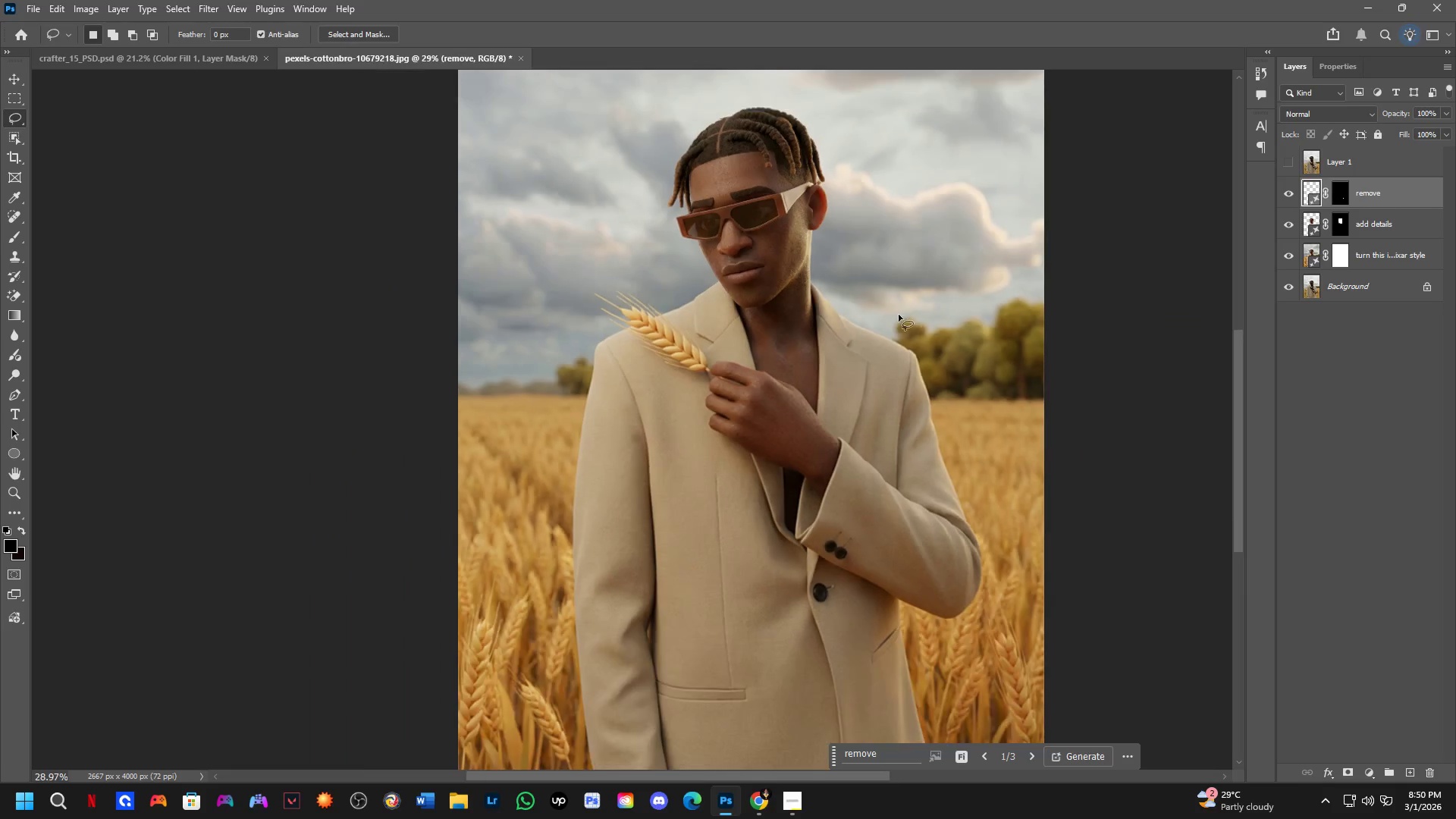 
left_click_drag(start_coordinate=[839, 406], to_coordinate=[783, 501])
 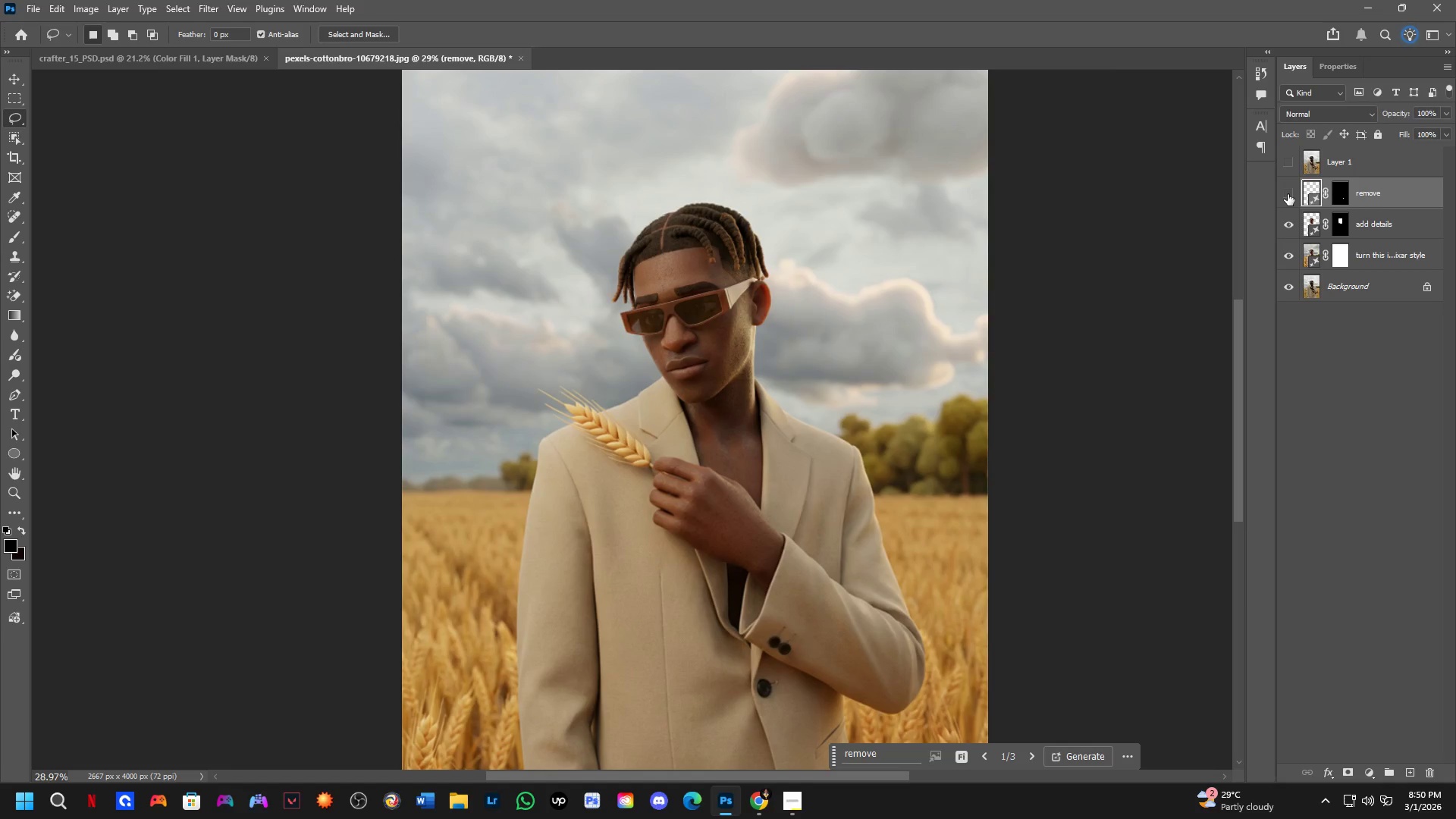 
scroll: coordinate [907, 312], scroll_direction: down, amount: 3.0
 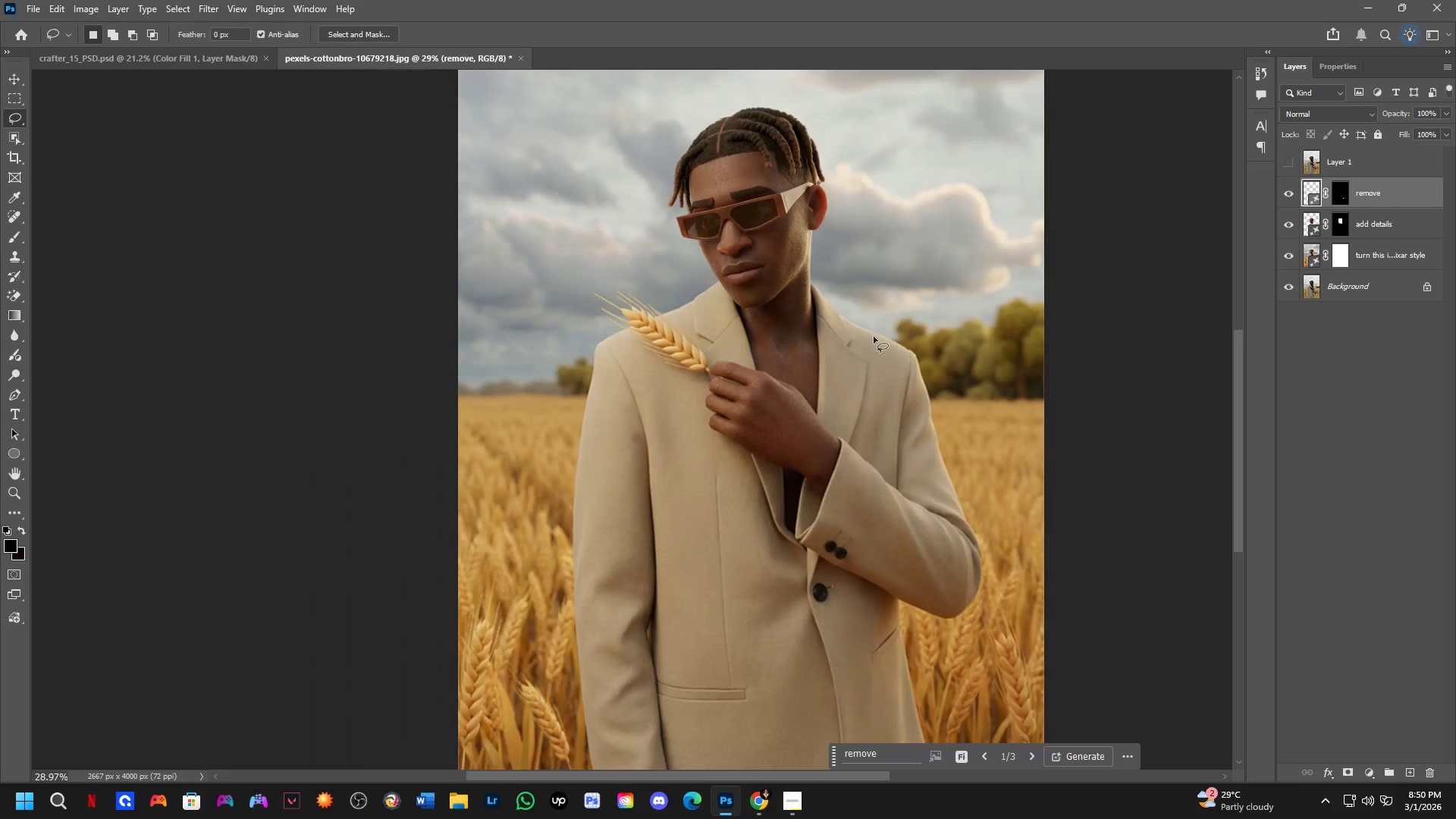 
double_click([1288, 194])
 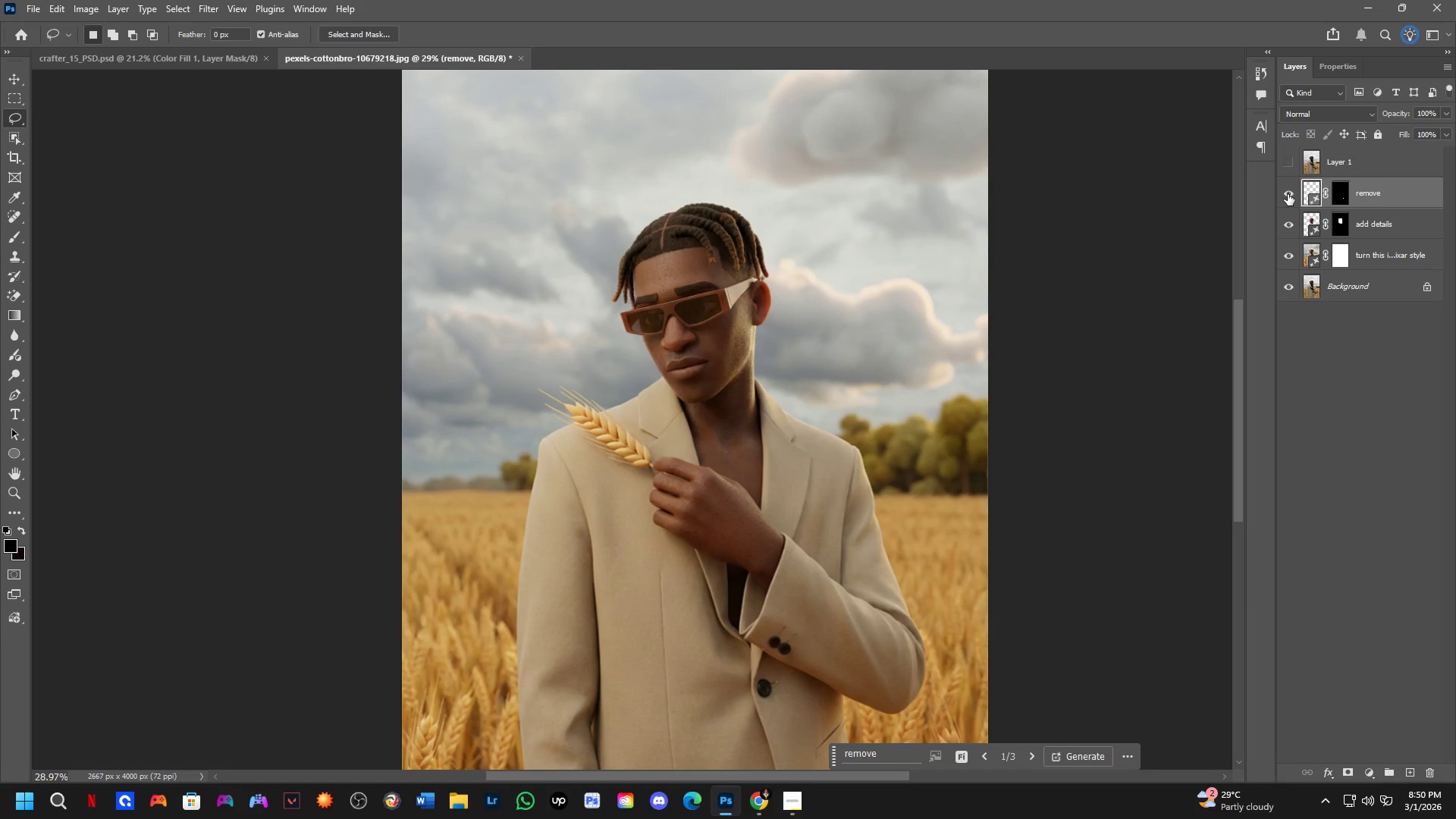 
triple_click([1288, 194])
 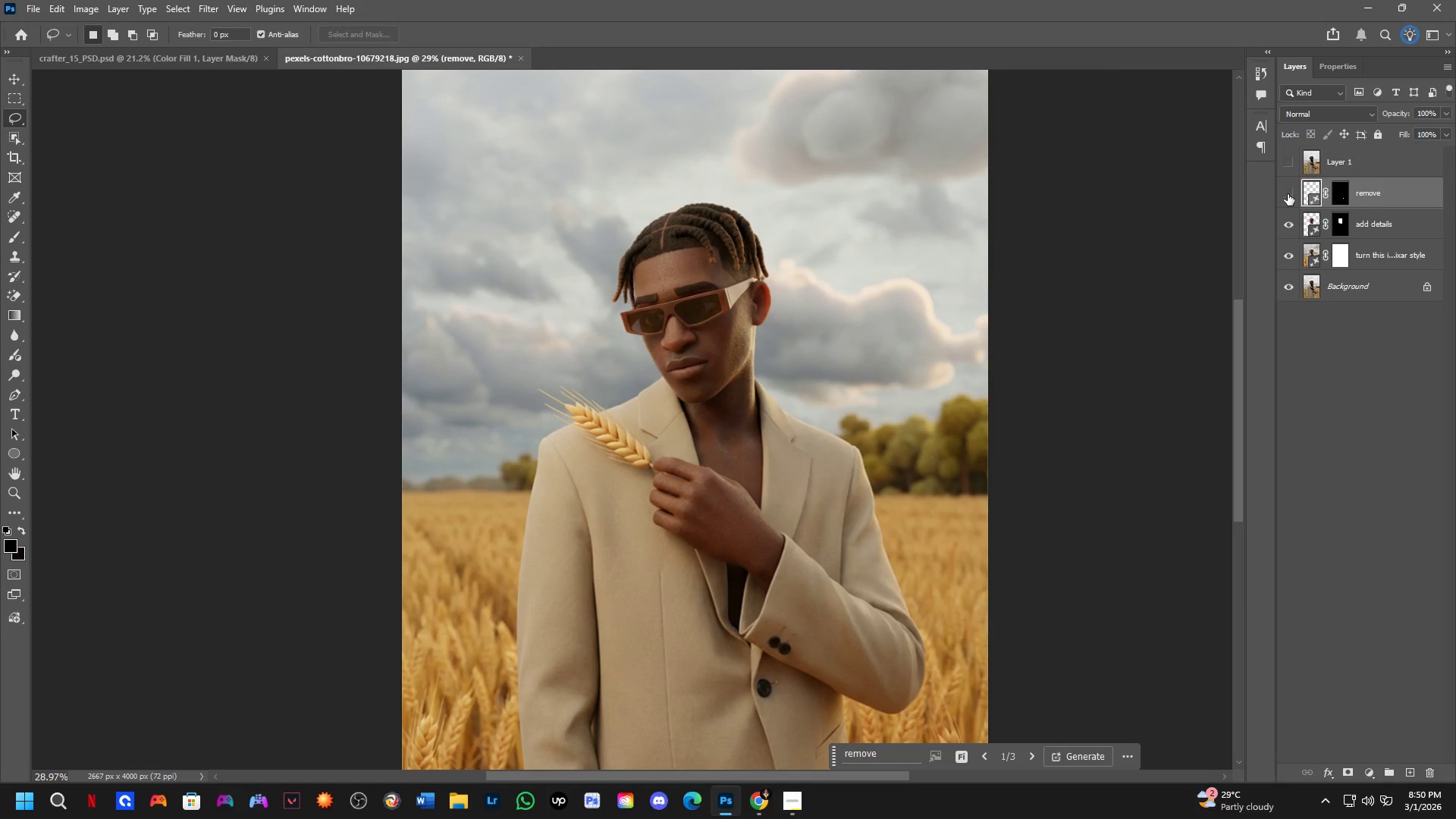 
triple_click([1288, 194])
 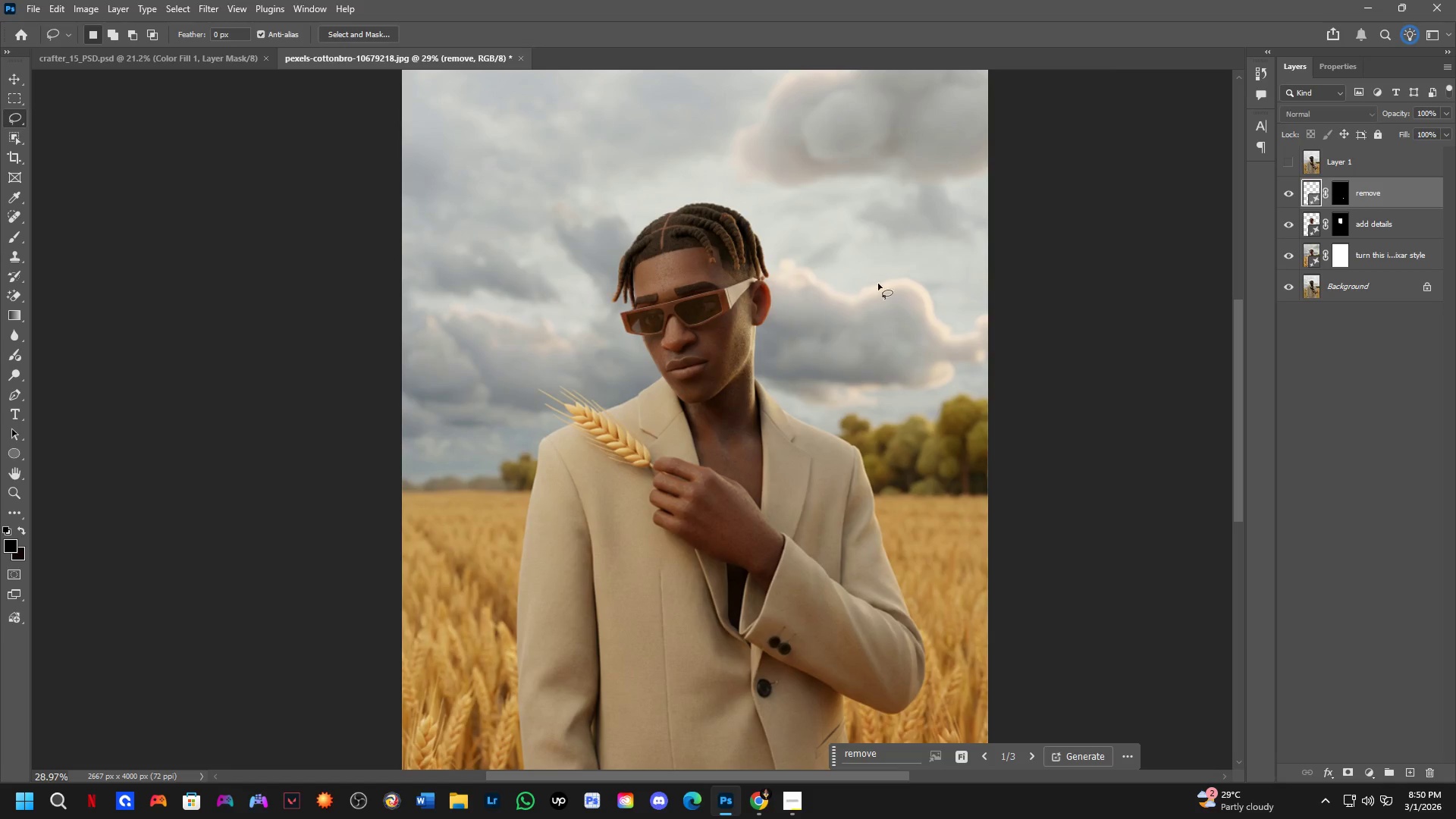 
key(Shift+ShiftLeft)
 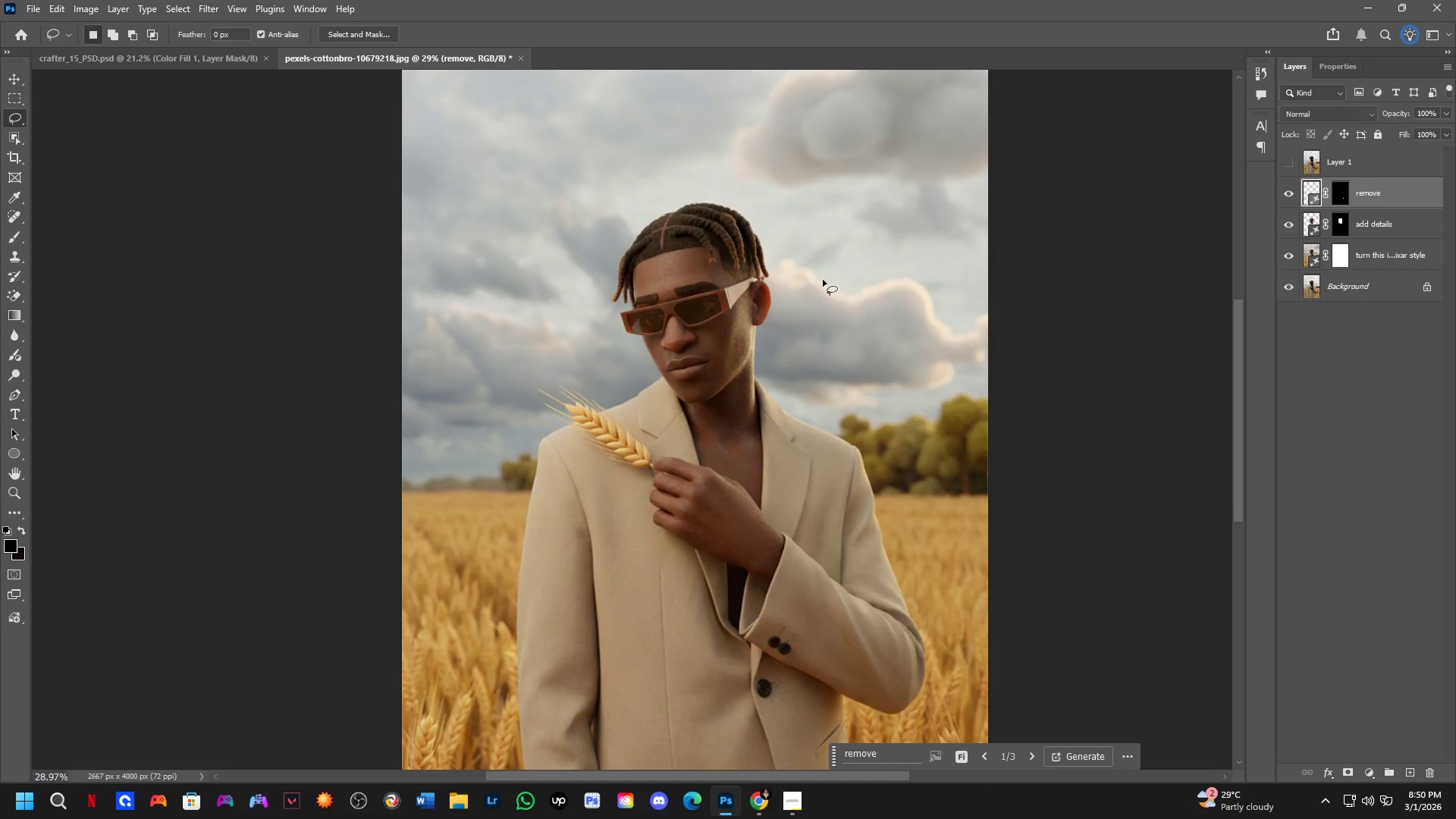 
key(Shift+ShiftLeft)
 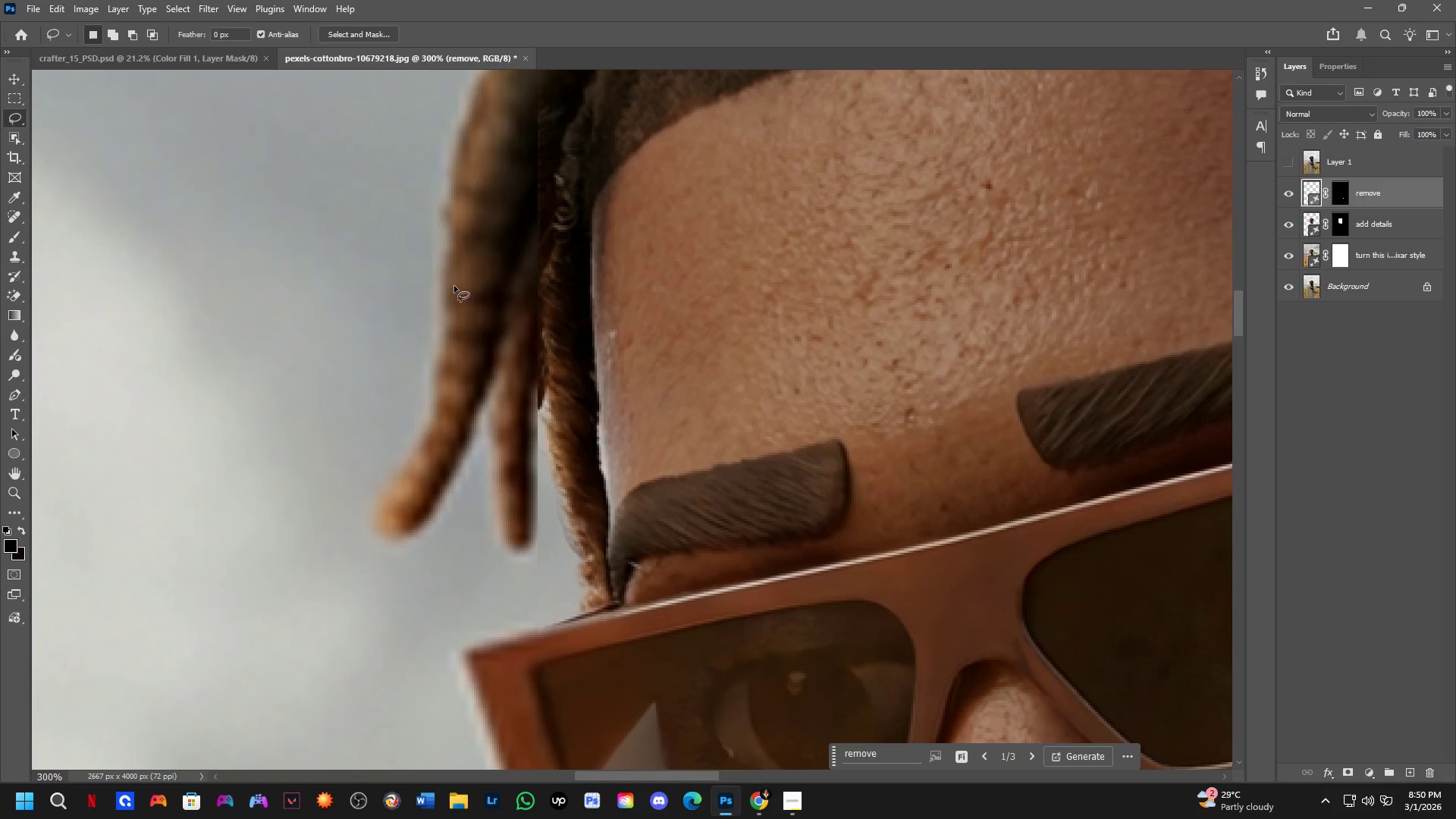 
hold_key(key=ShiftLeft, duration=0.7)
 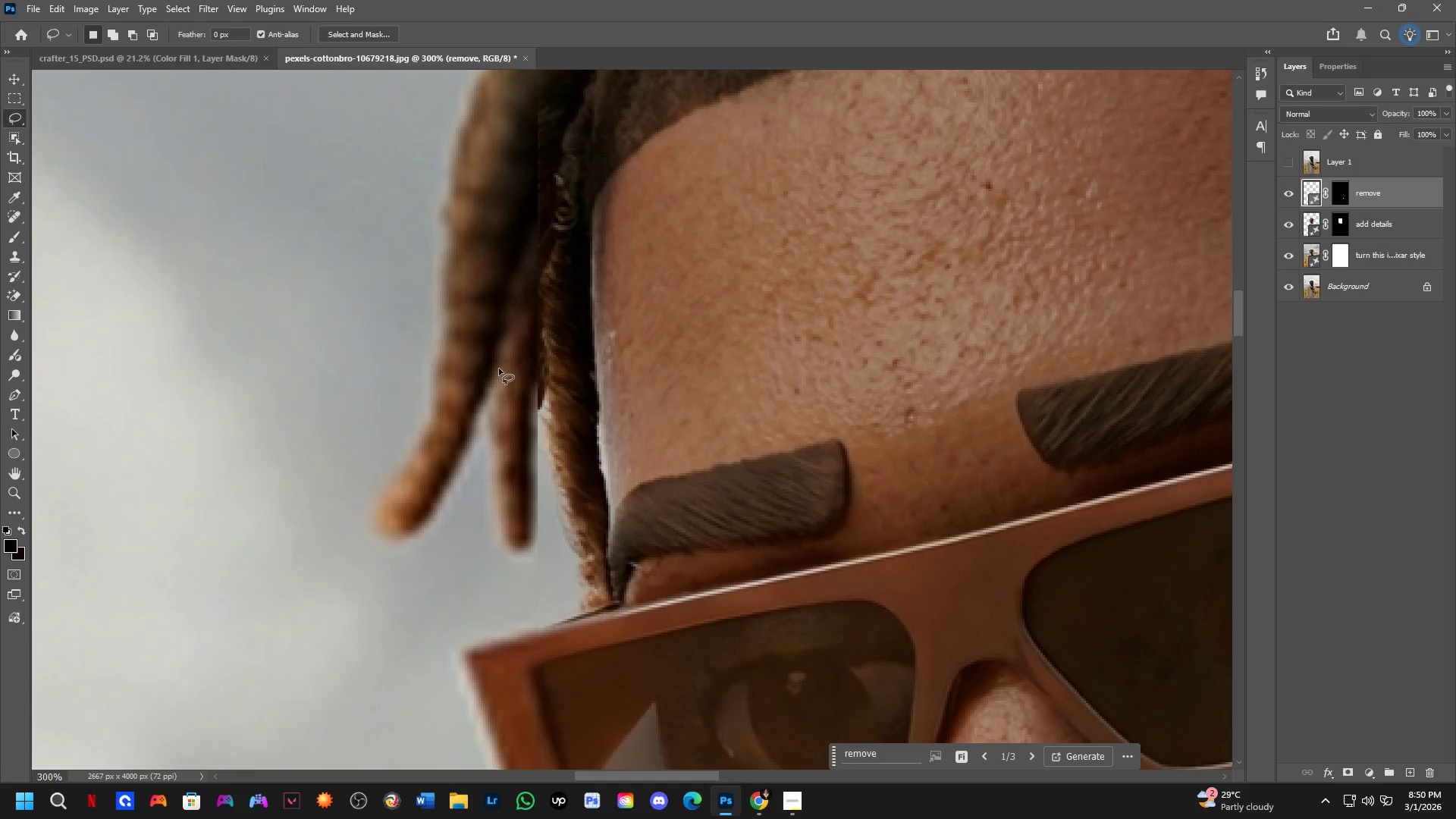 
scroll: coordinate [447, 268], scroll_direction: up, amount: 10.0
 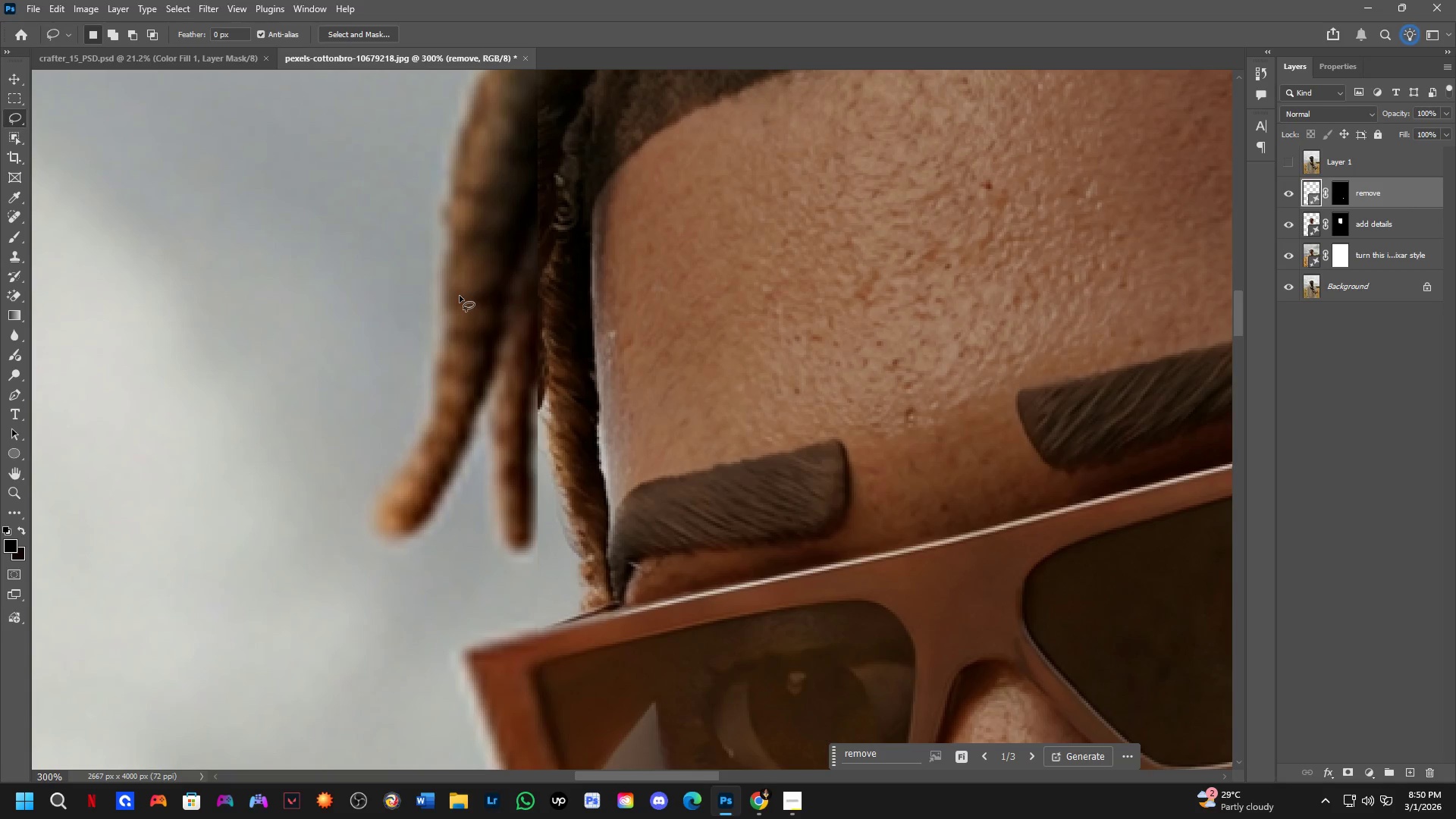 
scroll: coordinate [511, 382], scroll_direction: down, amount: 3.0
 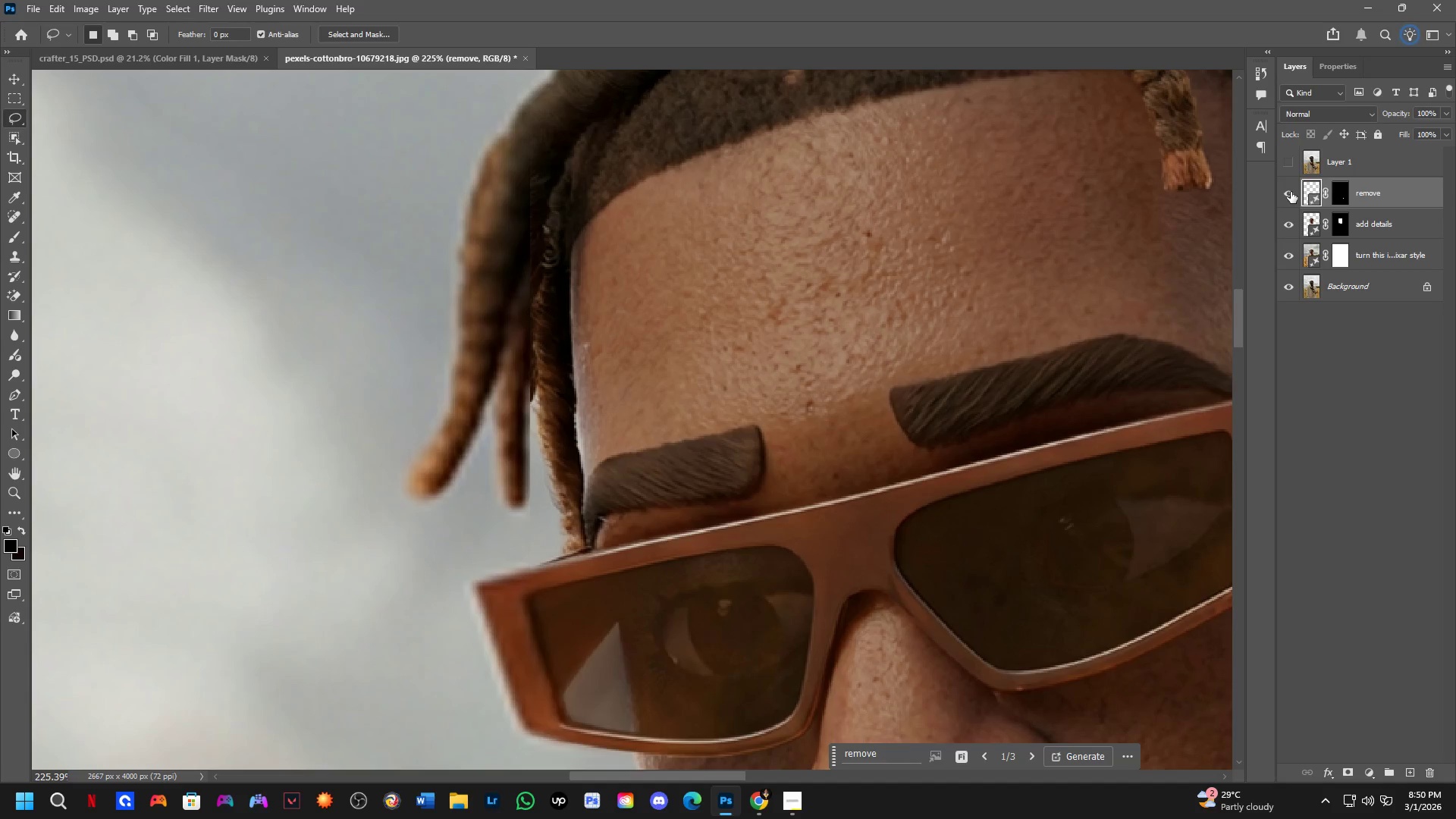 
double_click([1291, 192])
 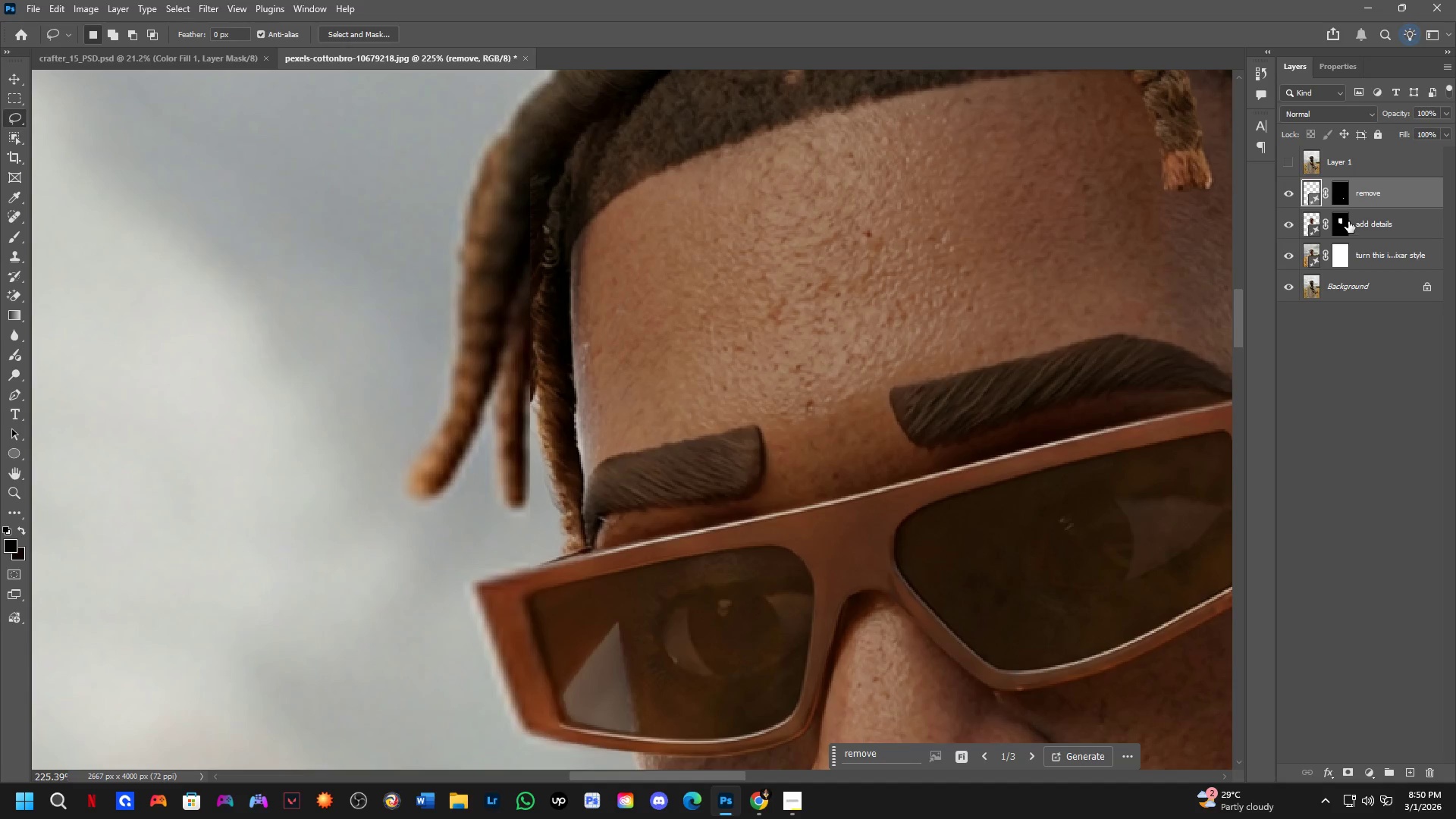 
left_click([1348, 221])
 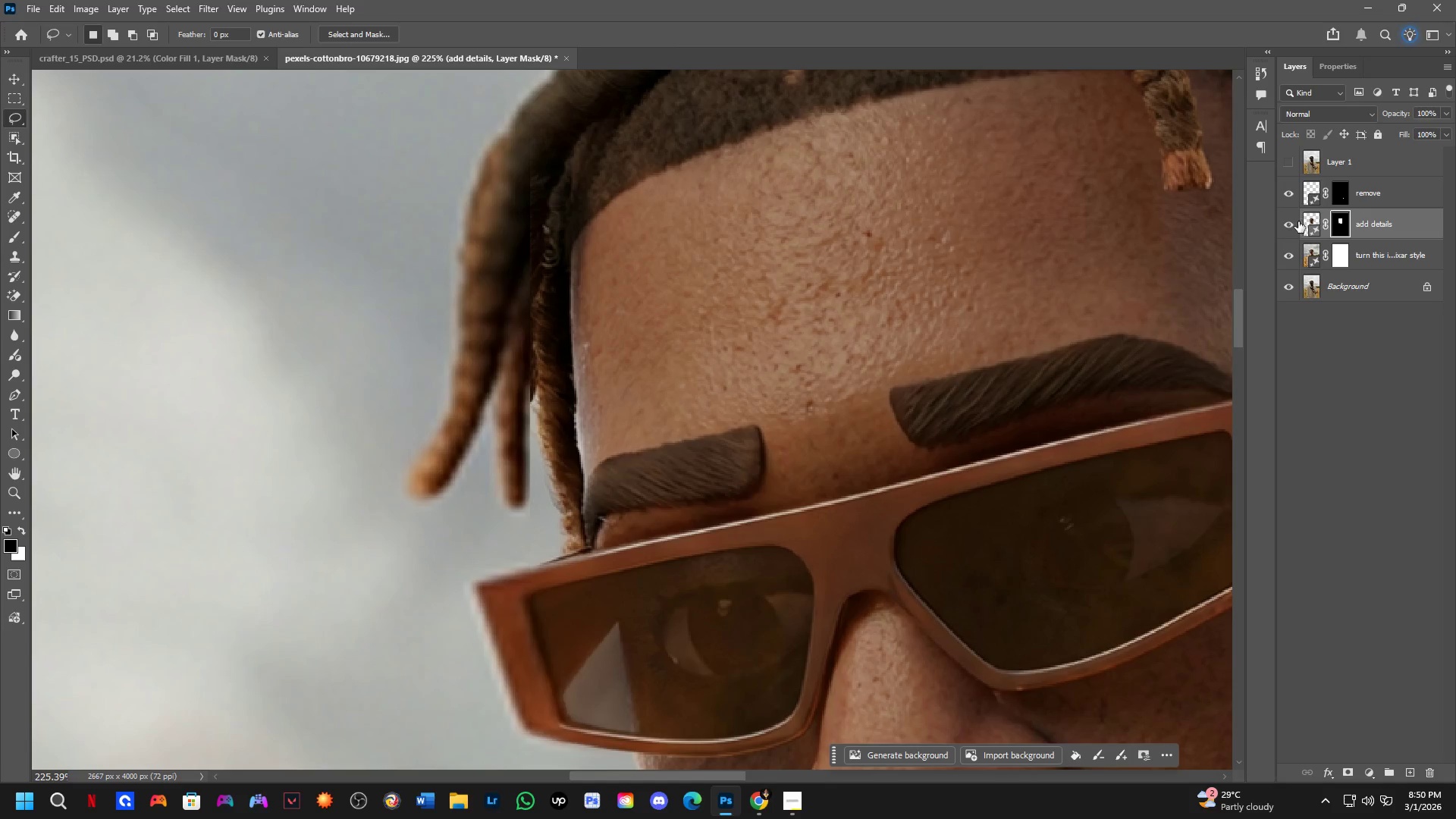 
key(B)
 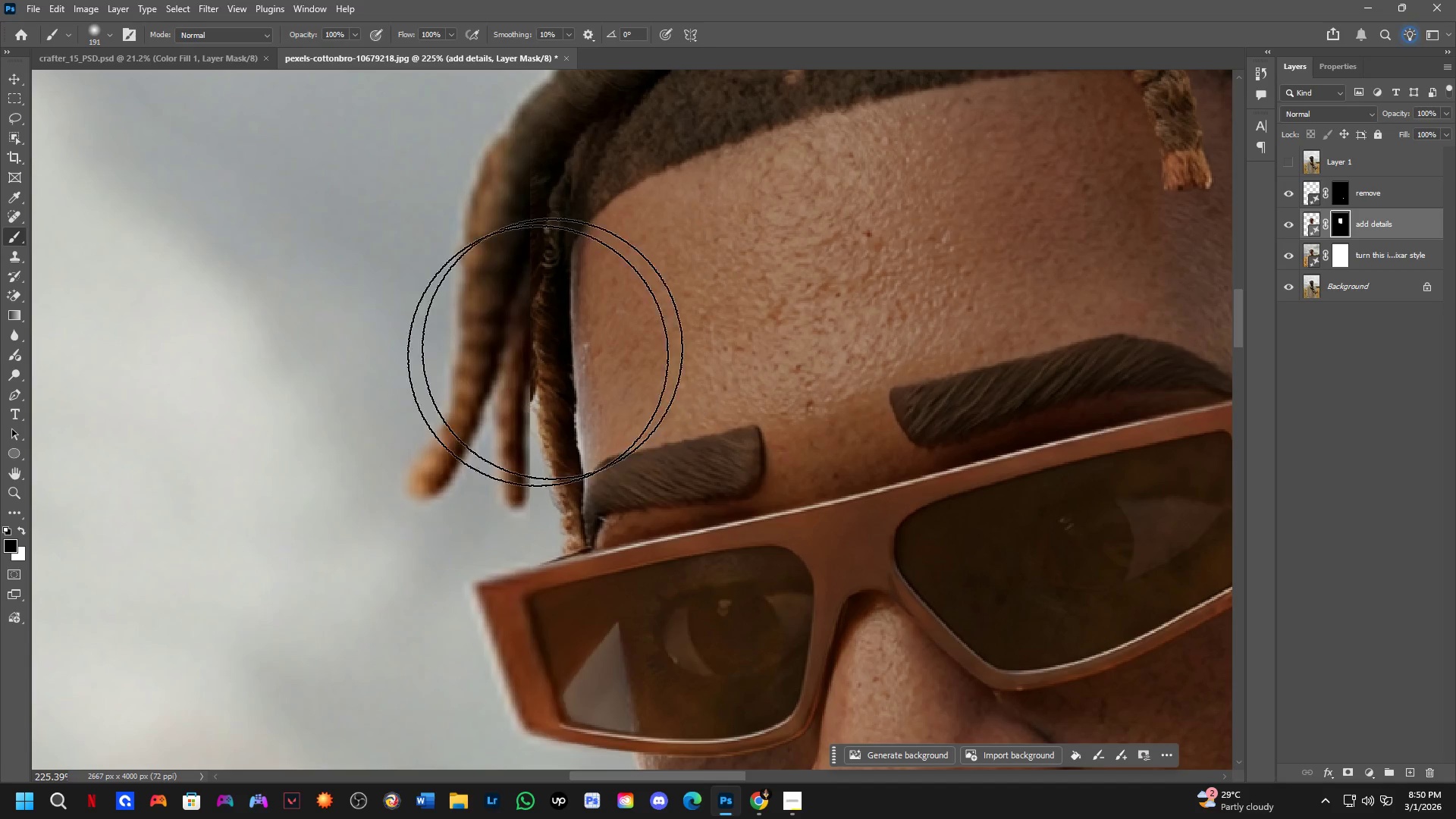 
hold_key(key=AltLeft, duration=0.36)
 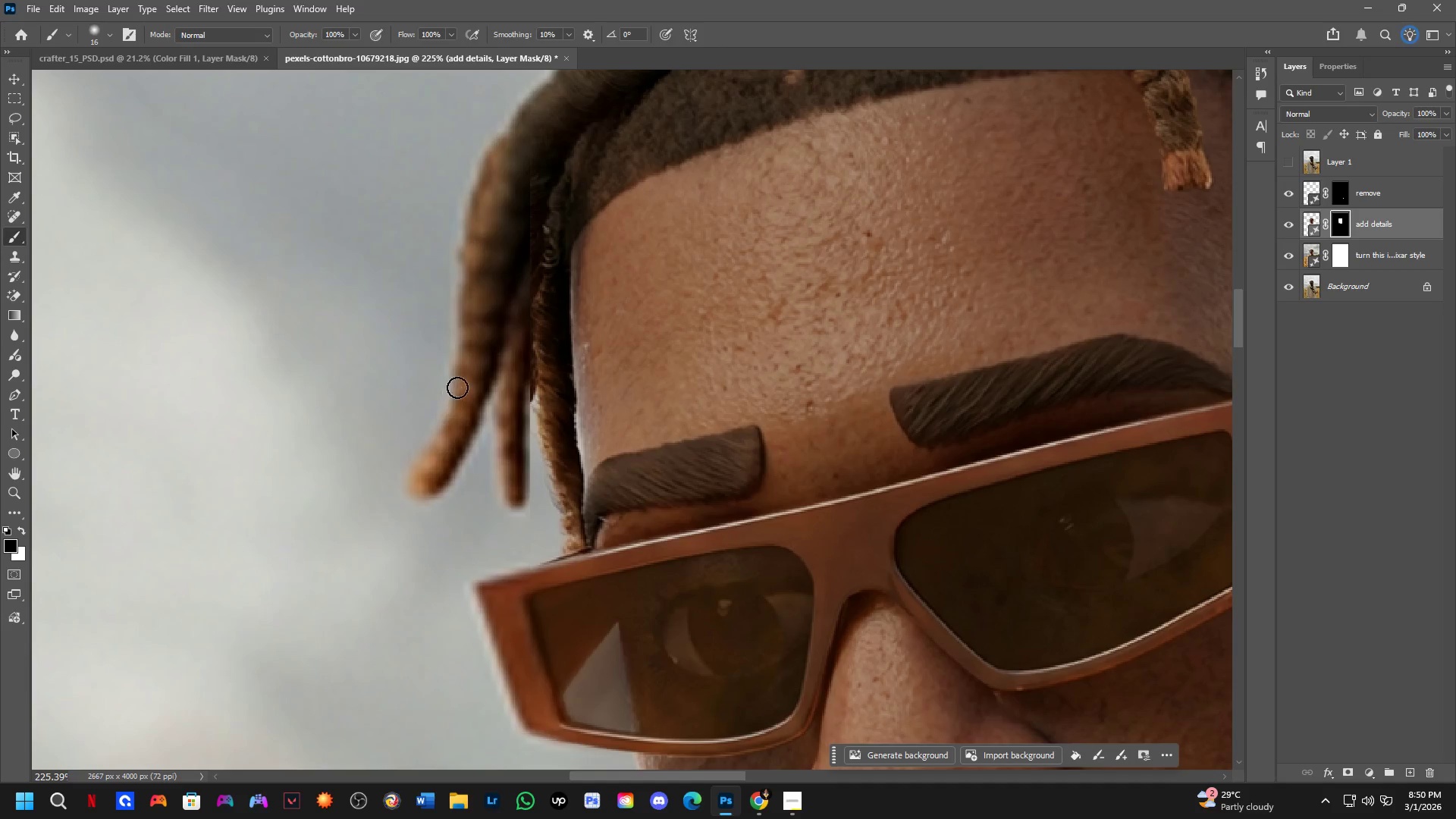 
key(Alt+AltLeft)
 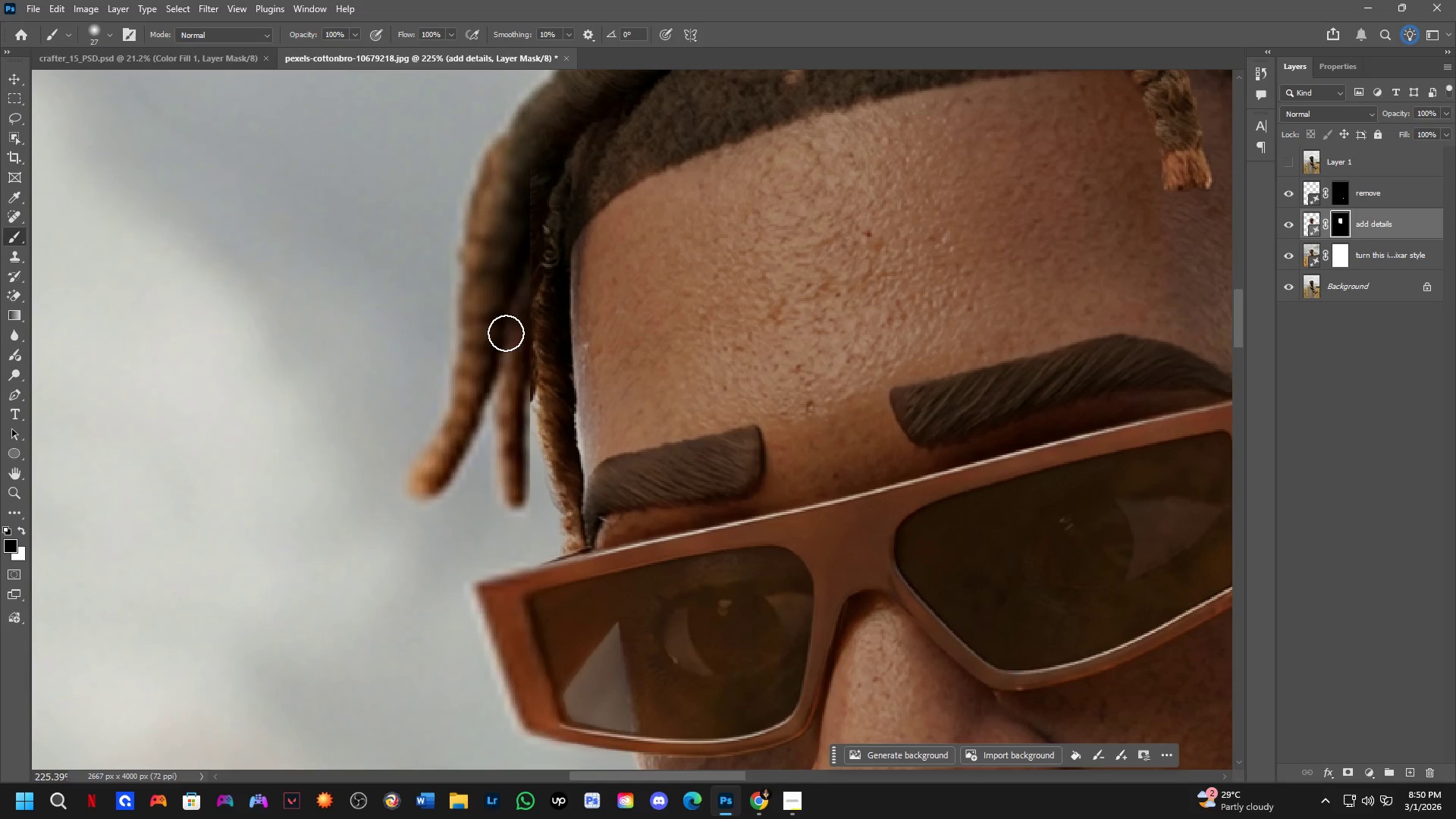 
left_click_drag(start_coordinate=[511, 342], to_coordinate=[535, 482])
 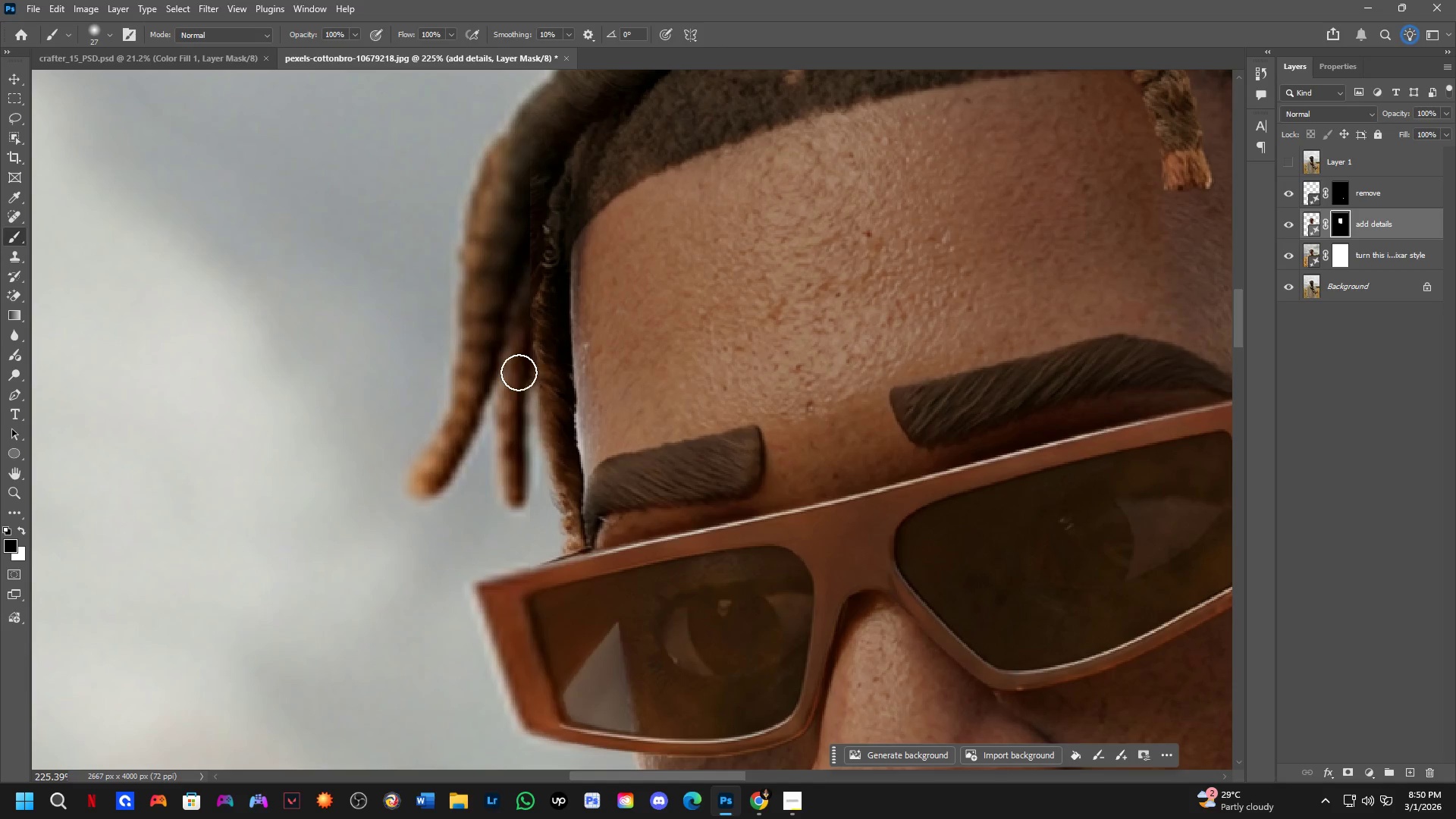 
key(Alt+AltLeft)
 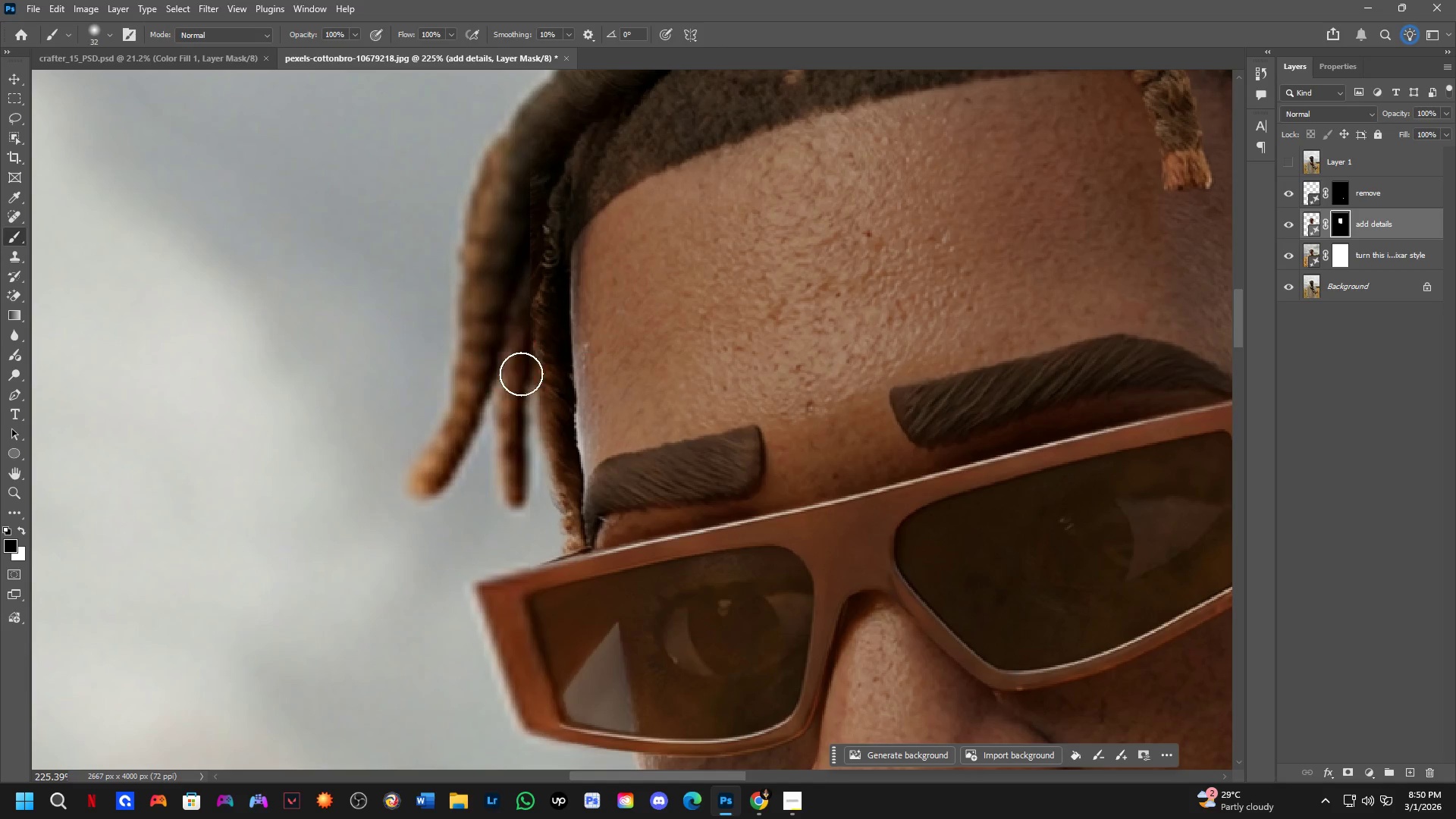 
left_click_drag(start_coordinate=[519, 406], to_coordinate=[510, 290])
 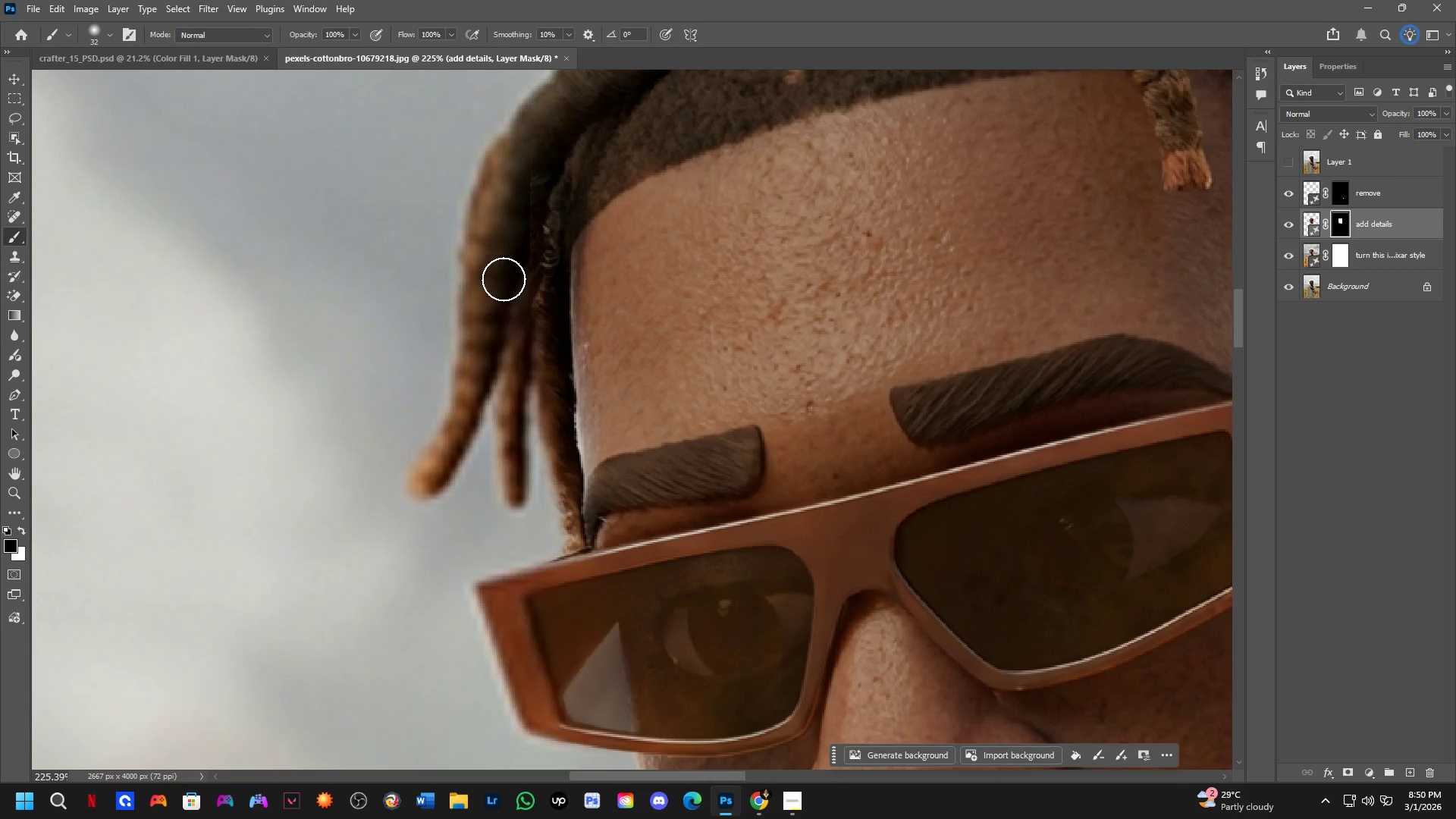 
key(Shift+ShiftLeft)
 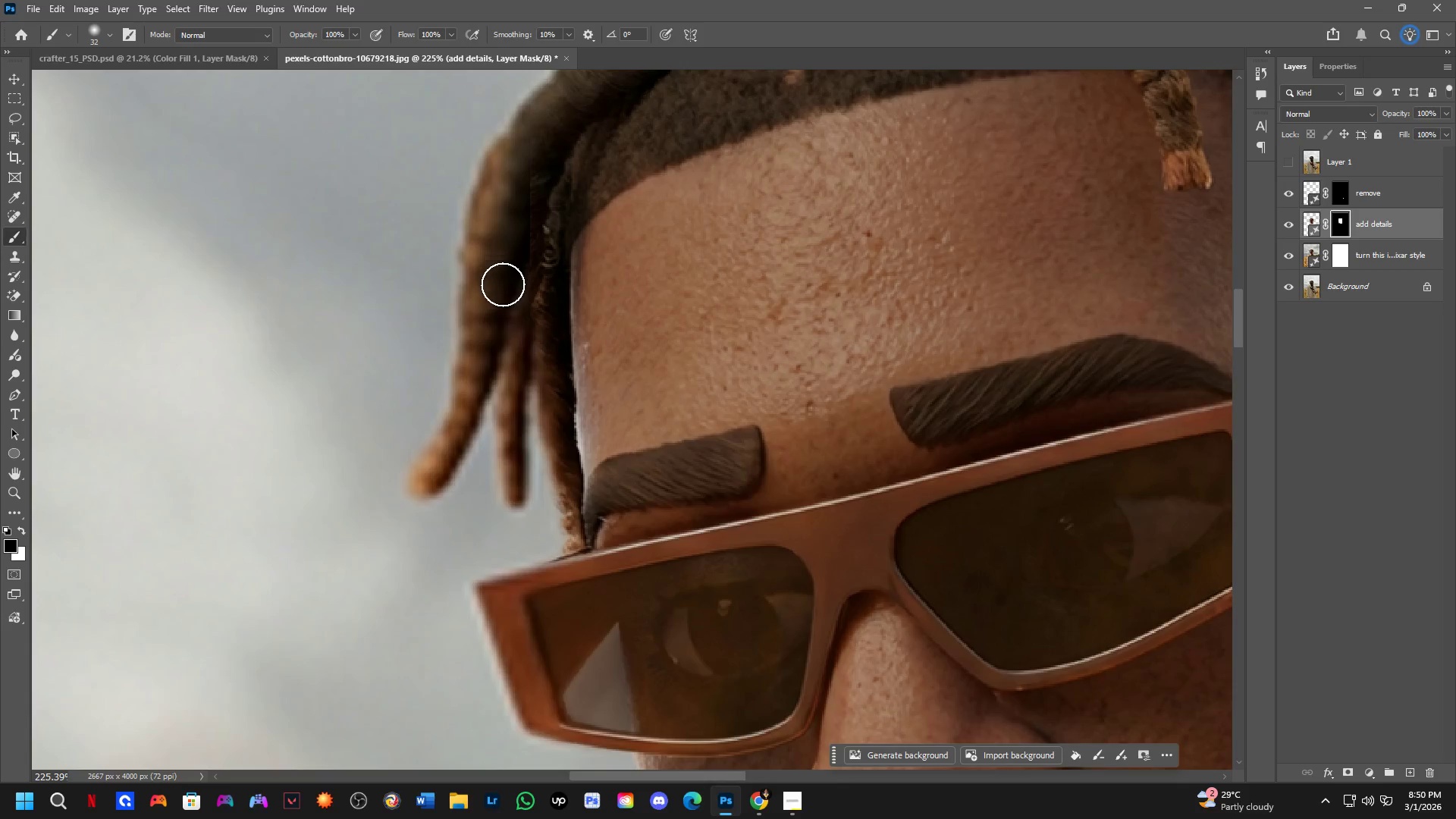 
scroll: coordinate [503, 284], scroll_direction: down, amount: 2.0
 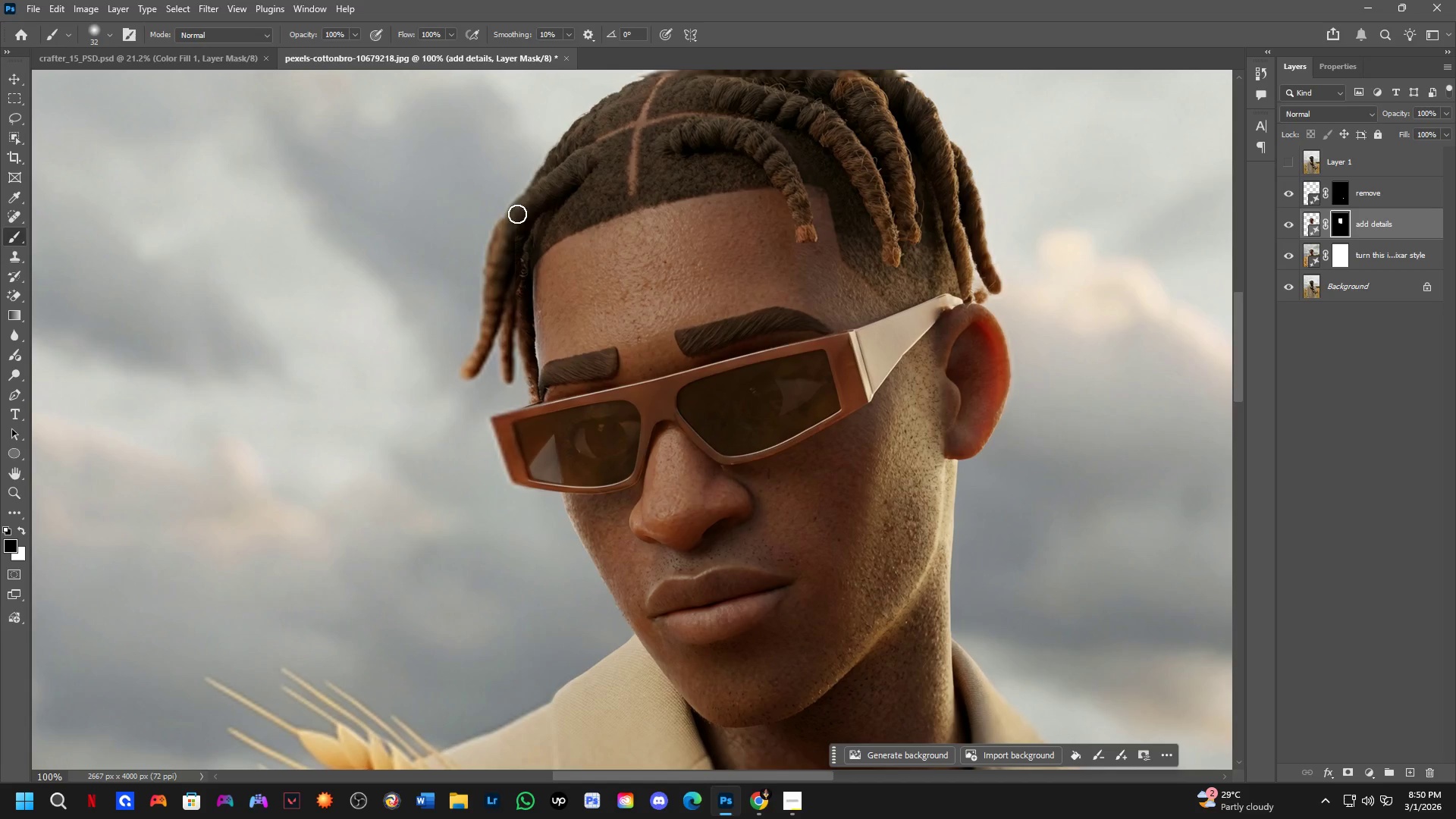 
left_click_drag(start_coordinate=[528, 196], to_coordinate=[506, 357])
 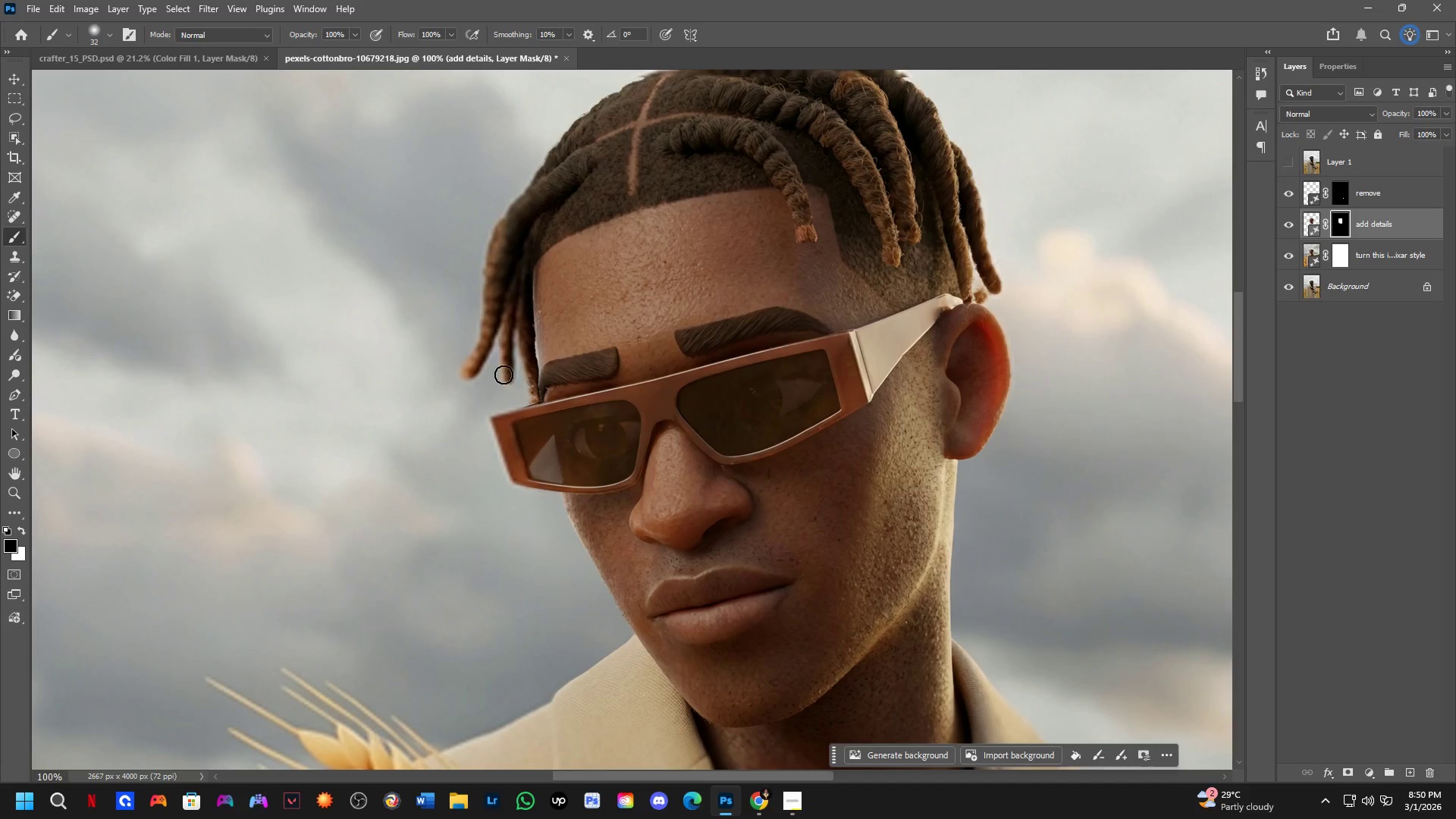 
scroll: coordinate [617, 343], scroll_direction: down, amount: 3.0
 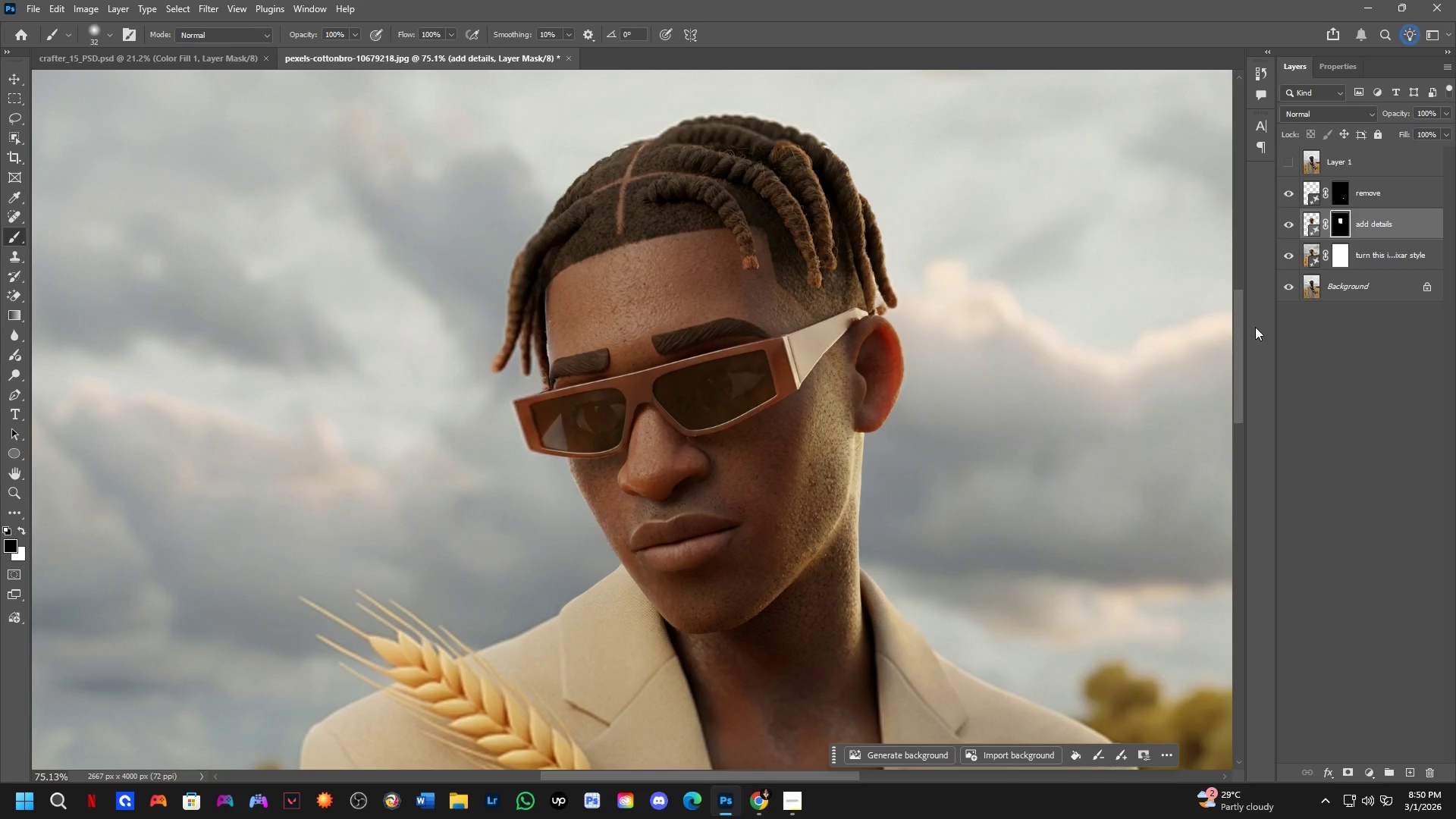 
hold_key(key=Space, duration=0.69)
 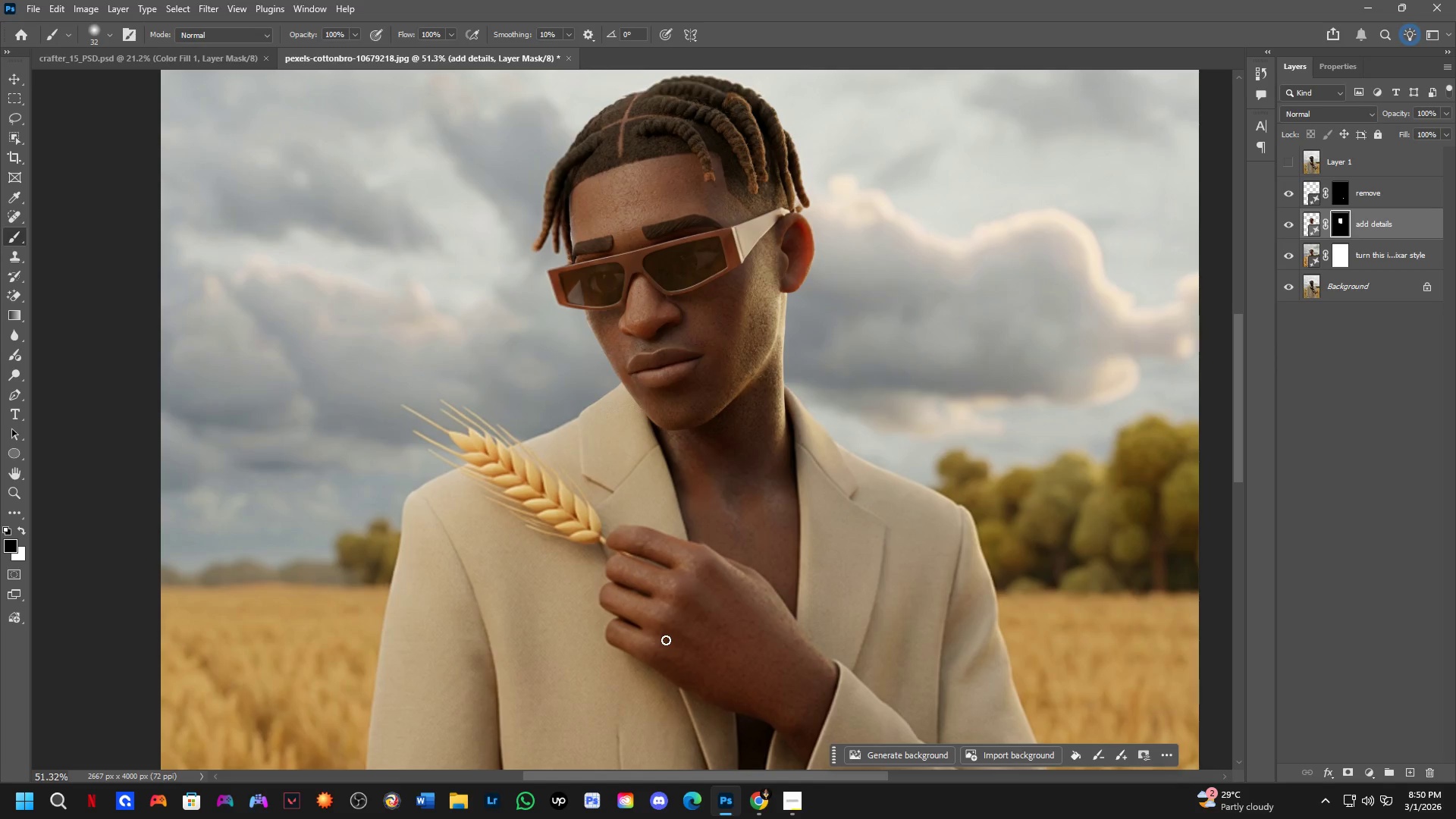 
left_click_drag(start_coordinate=[740, 403], to_coordinate=[700, 297])
 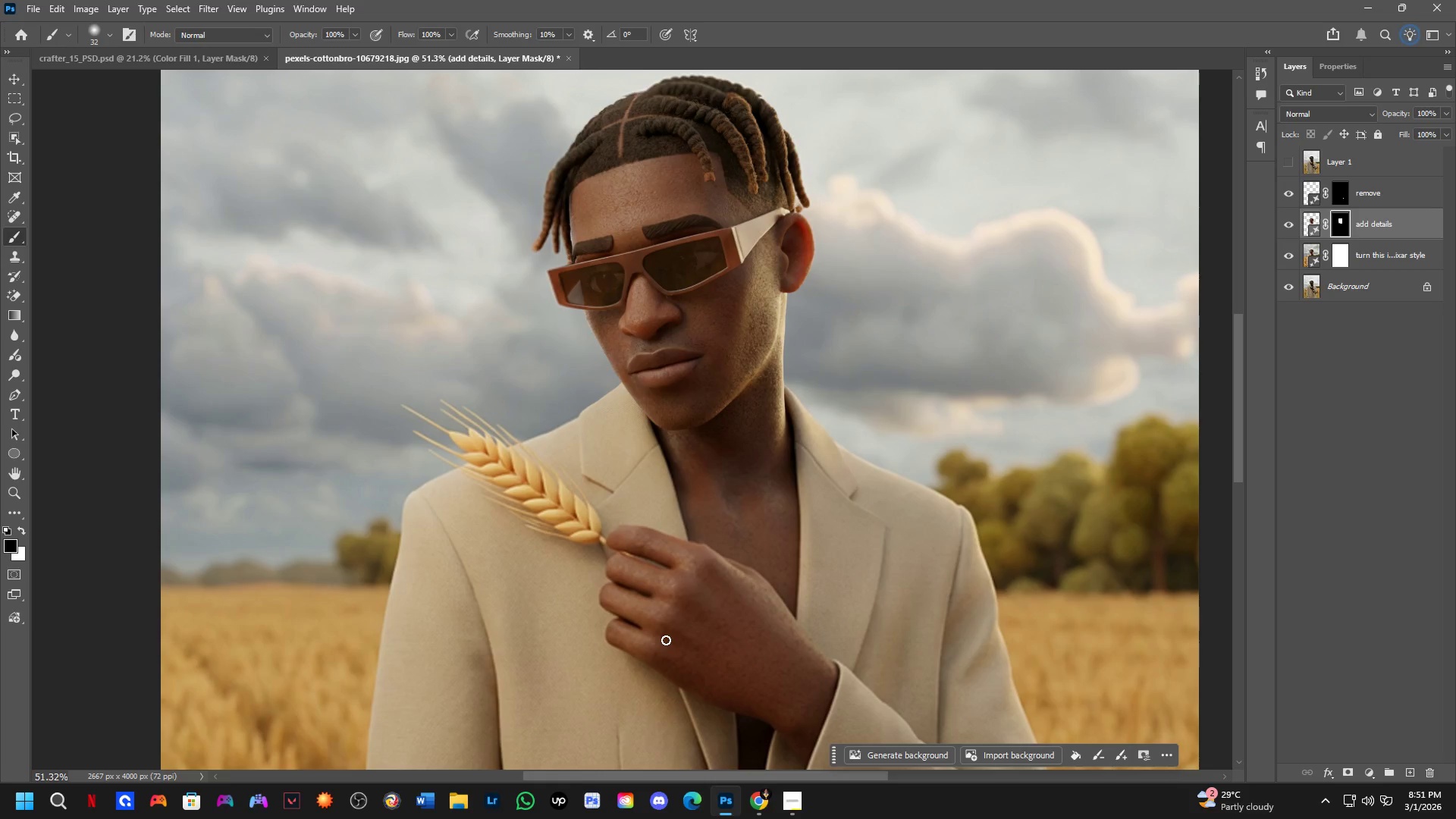 
scroll: coordinate [746, 325], scroll_direction: down, amount: 4.0
 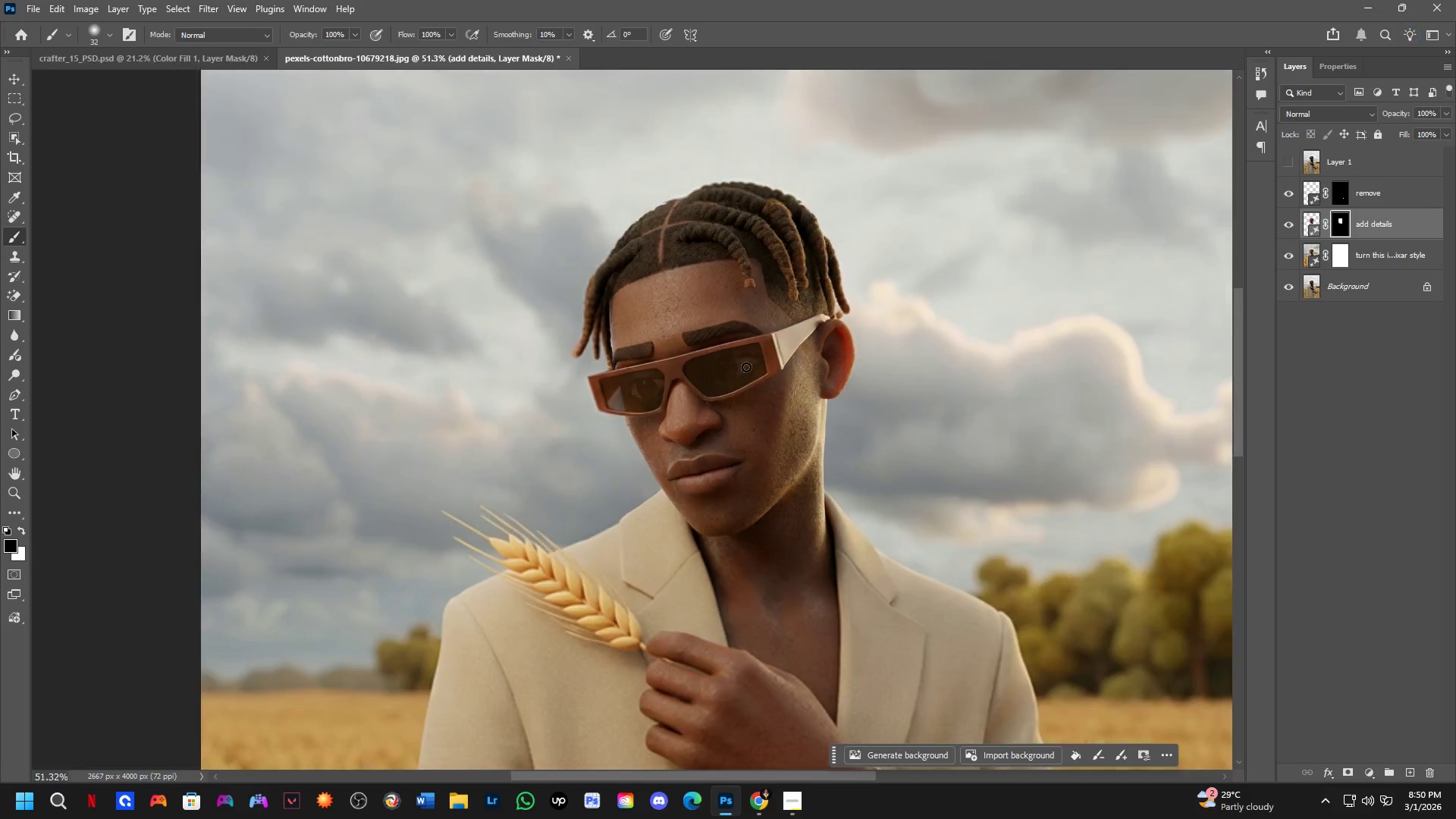 
wait(52.28)
 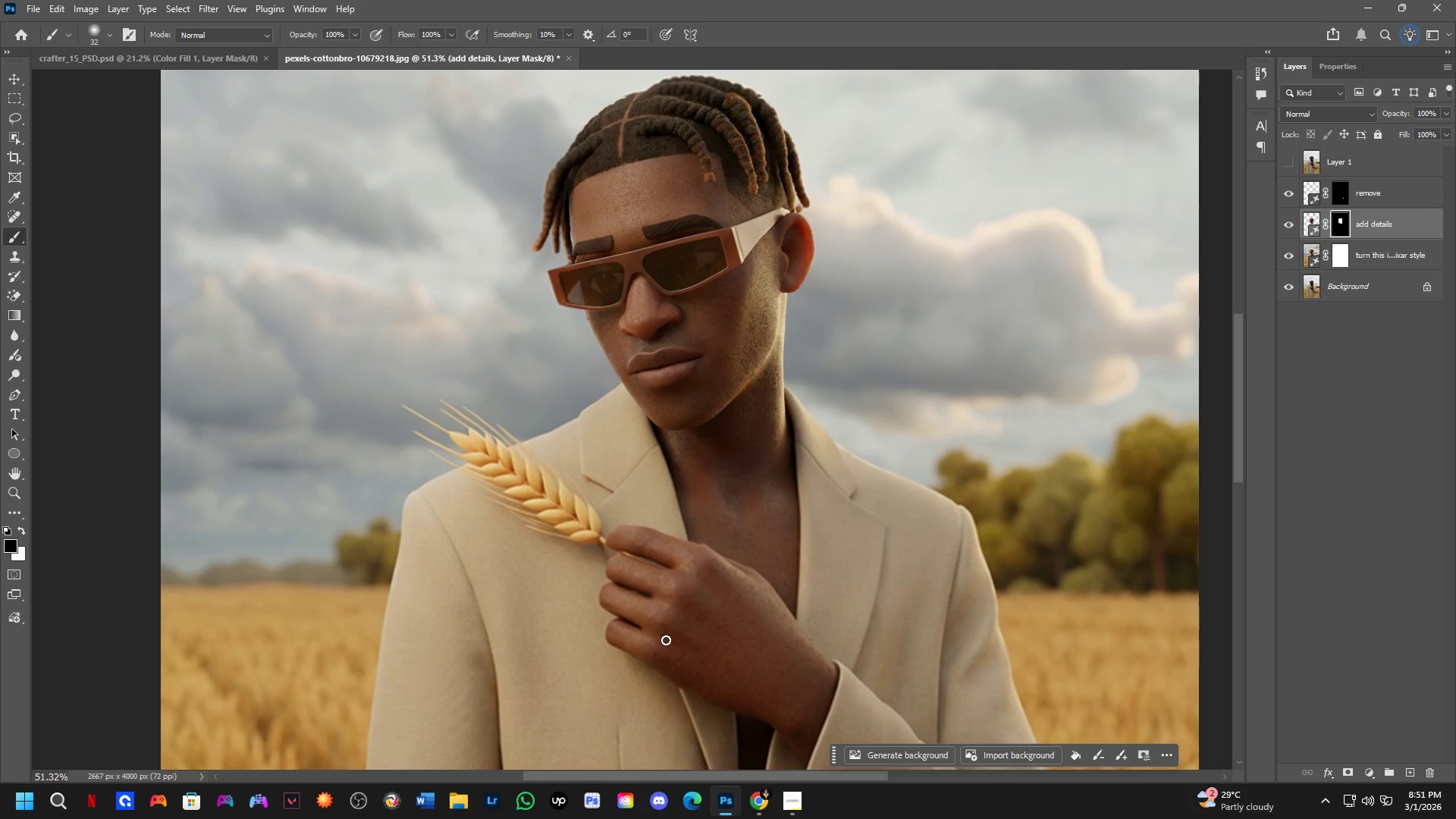 
double_click([1285, 168])
 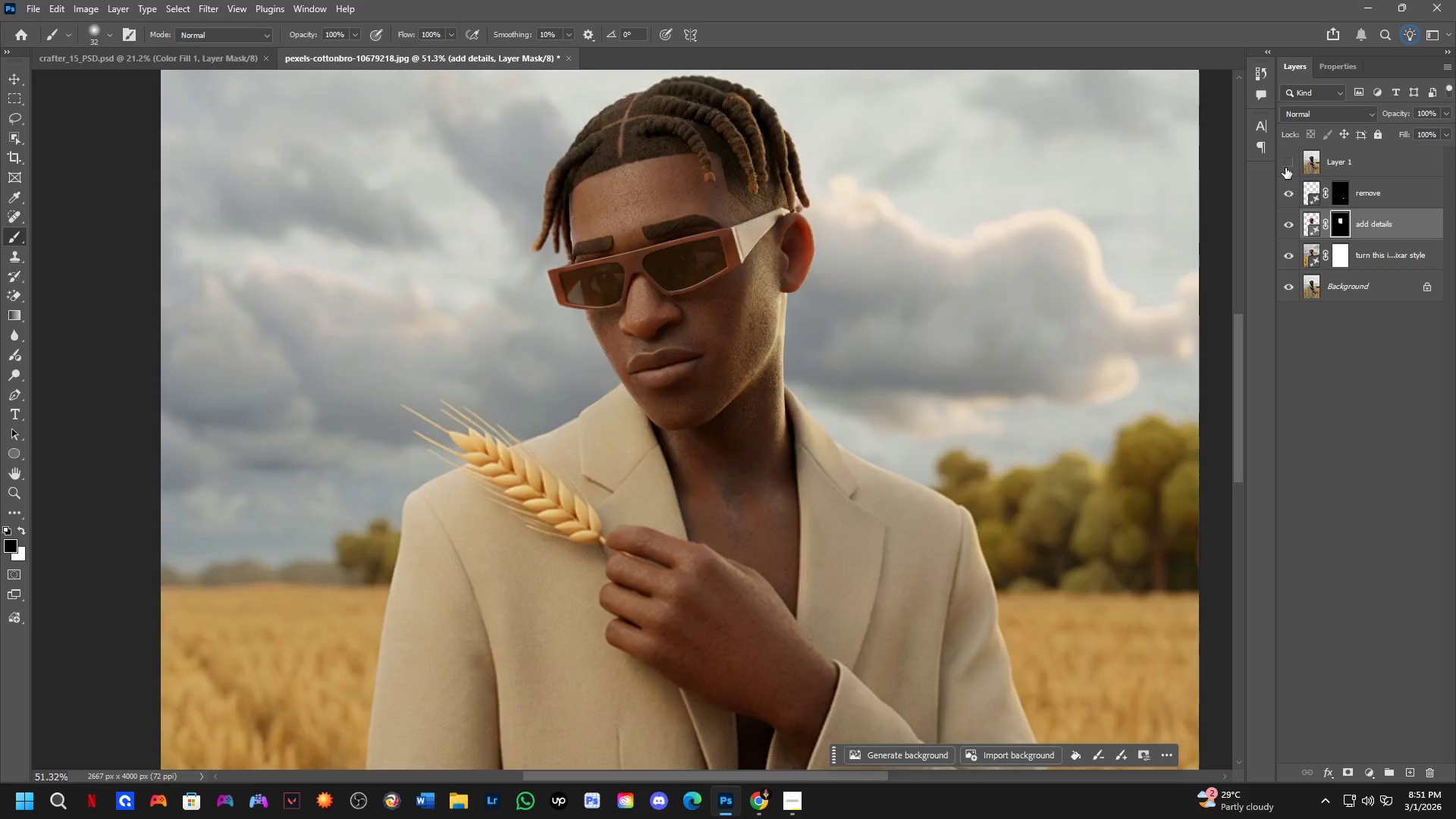 
triple_click([1285, 168])
 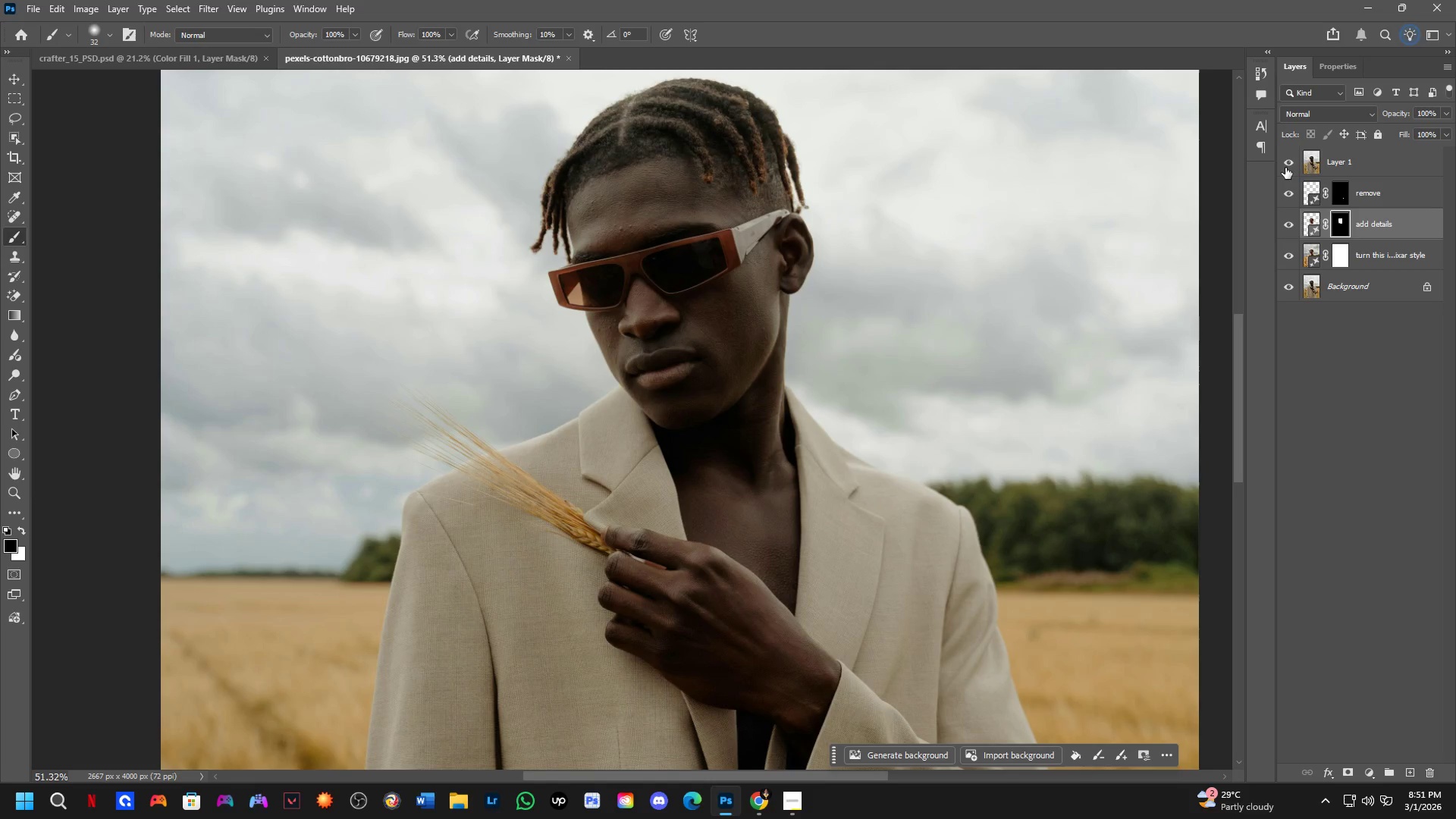 
triple_click([1285, 168])
 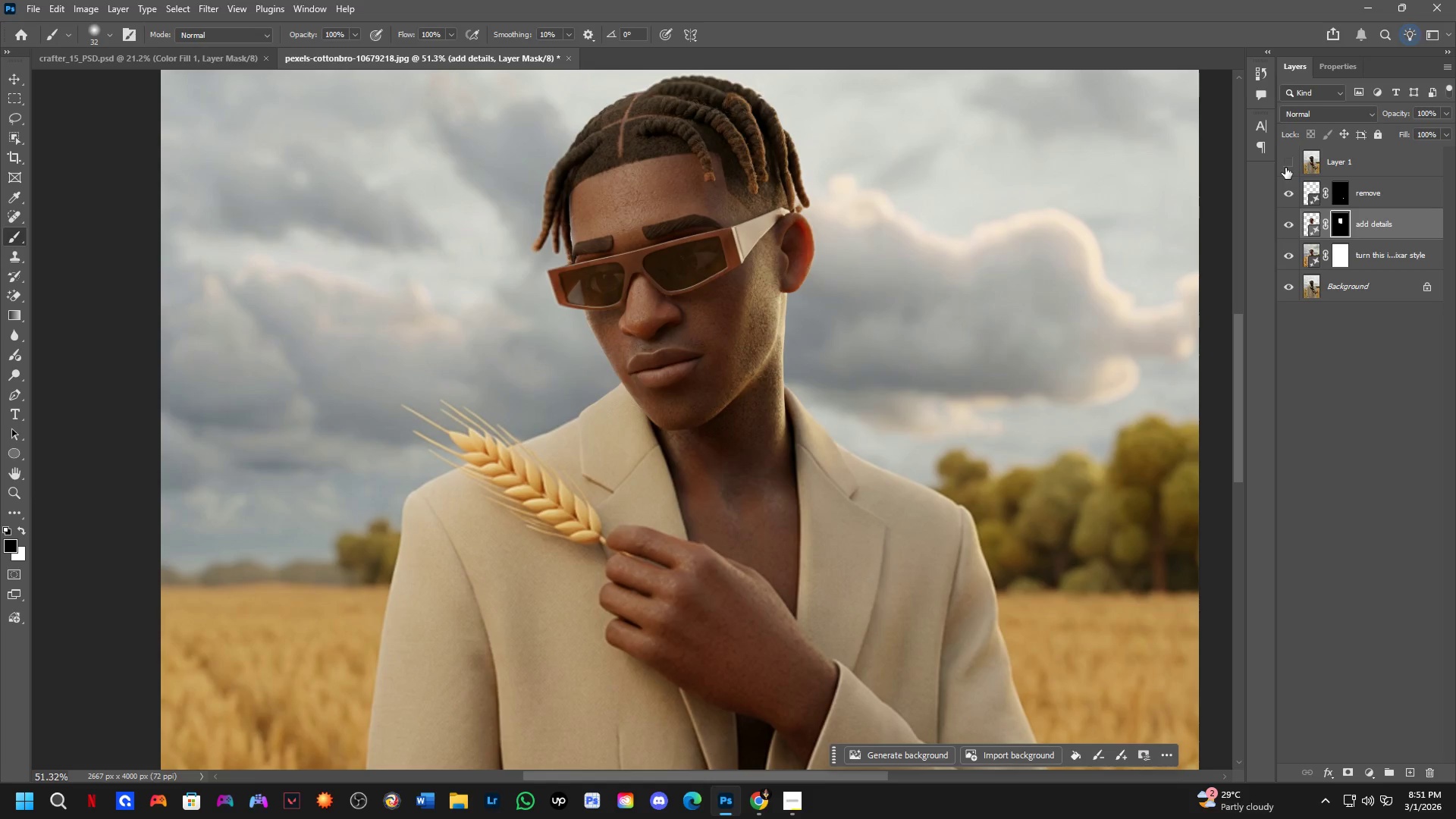 
triple_click([1285, 168])
 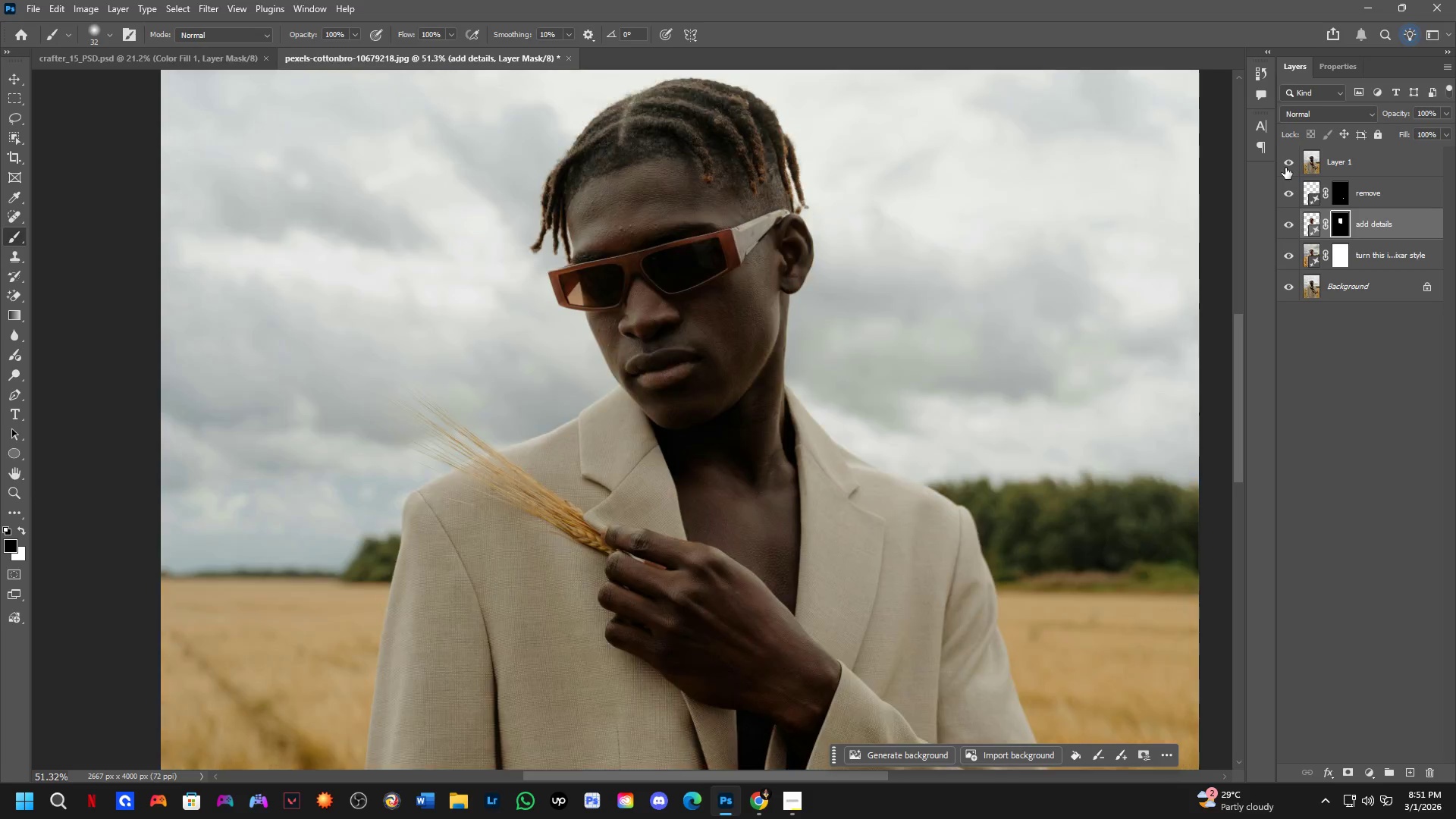 
triple_click([1285, 168])
 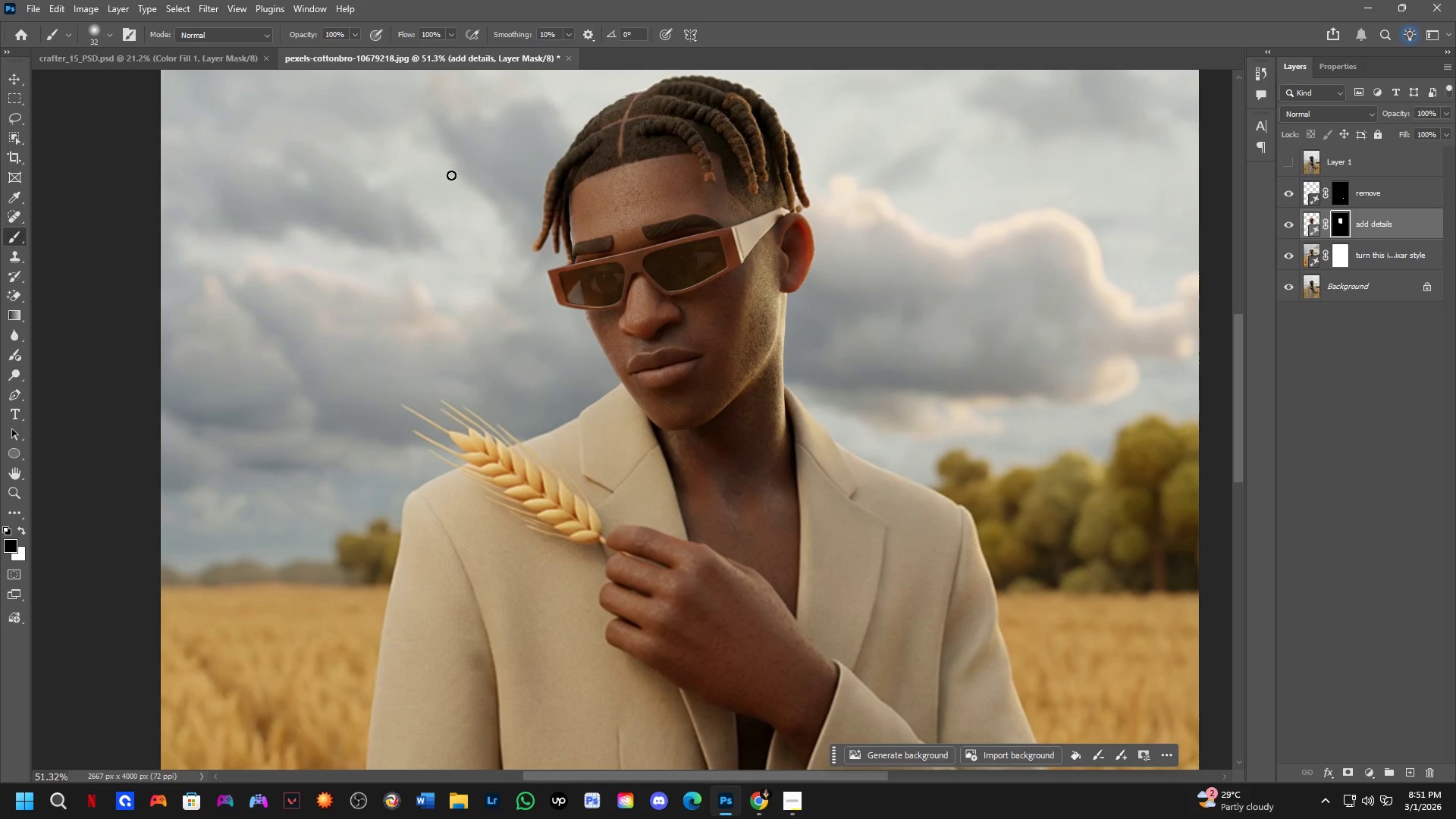 
hold_key(key=Space, duration=0.53)
 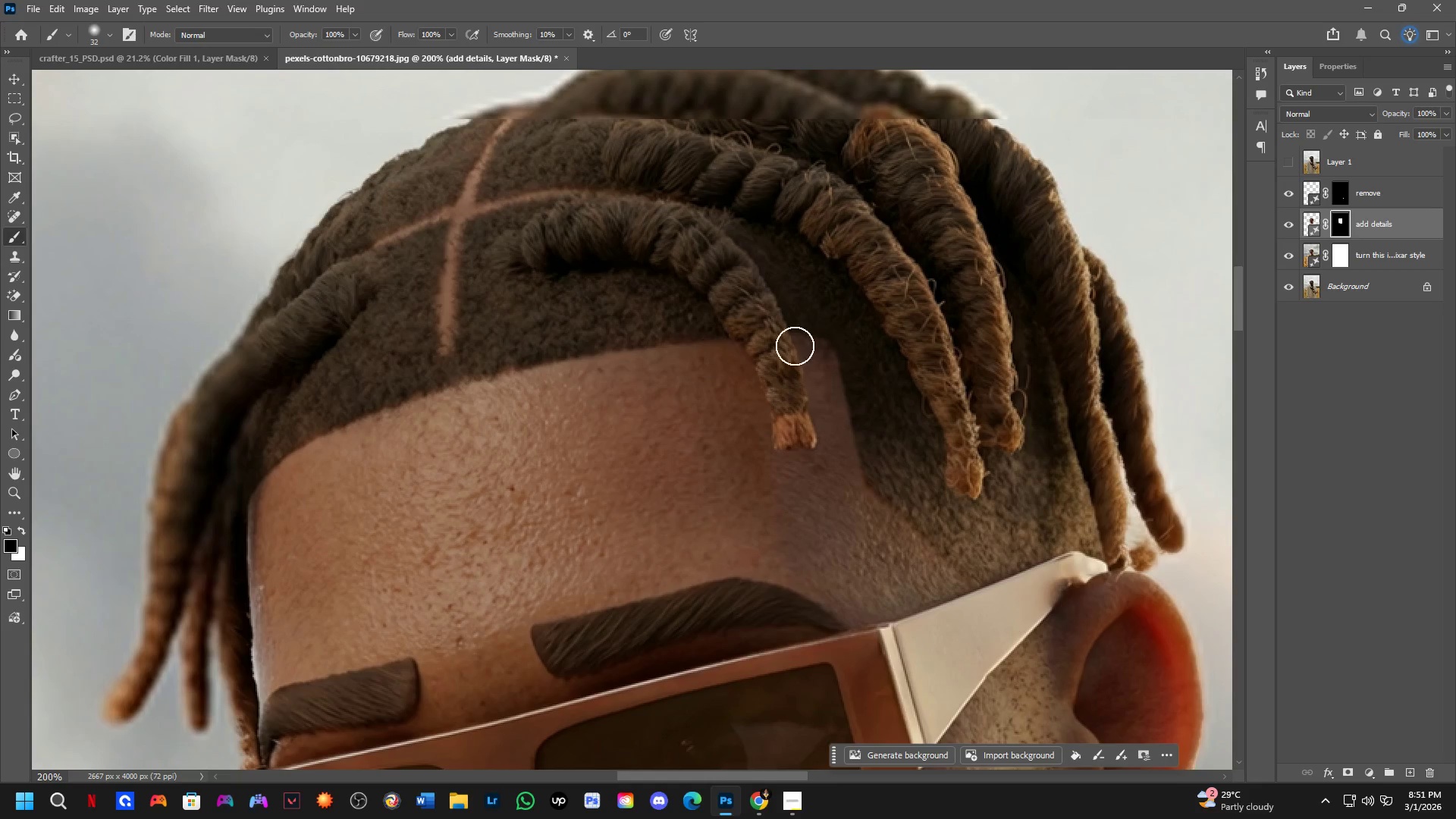 
left_click_drag(start_coordinate=[637, 186], to_coordinate=[686, 369])
 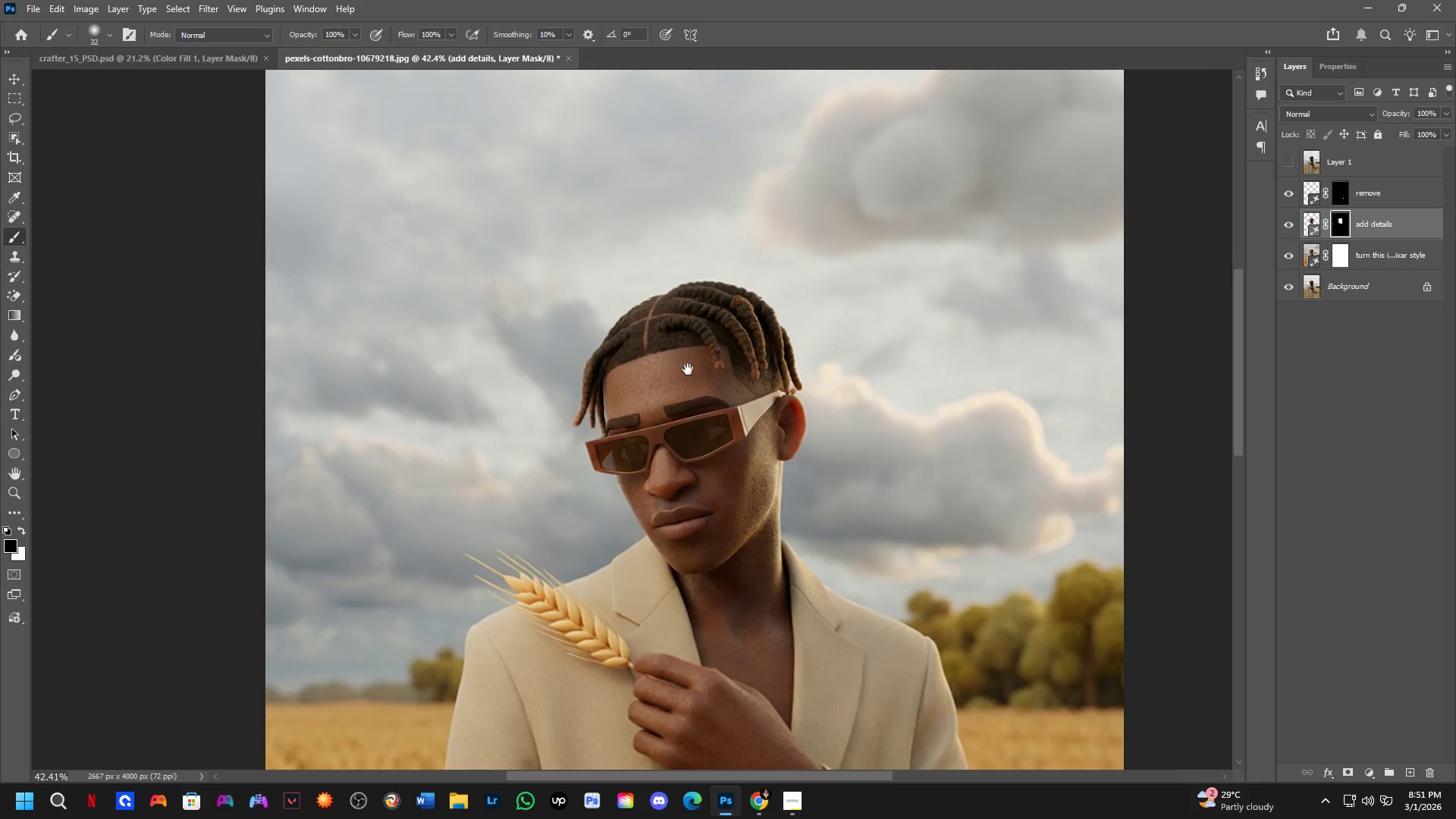 
scroll: coordinate [500, 175], scroll_direction: down, amount: 2.0
 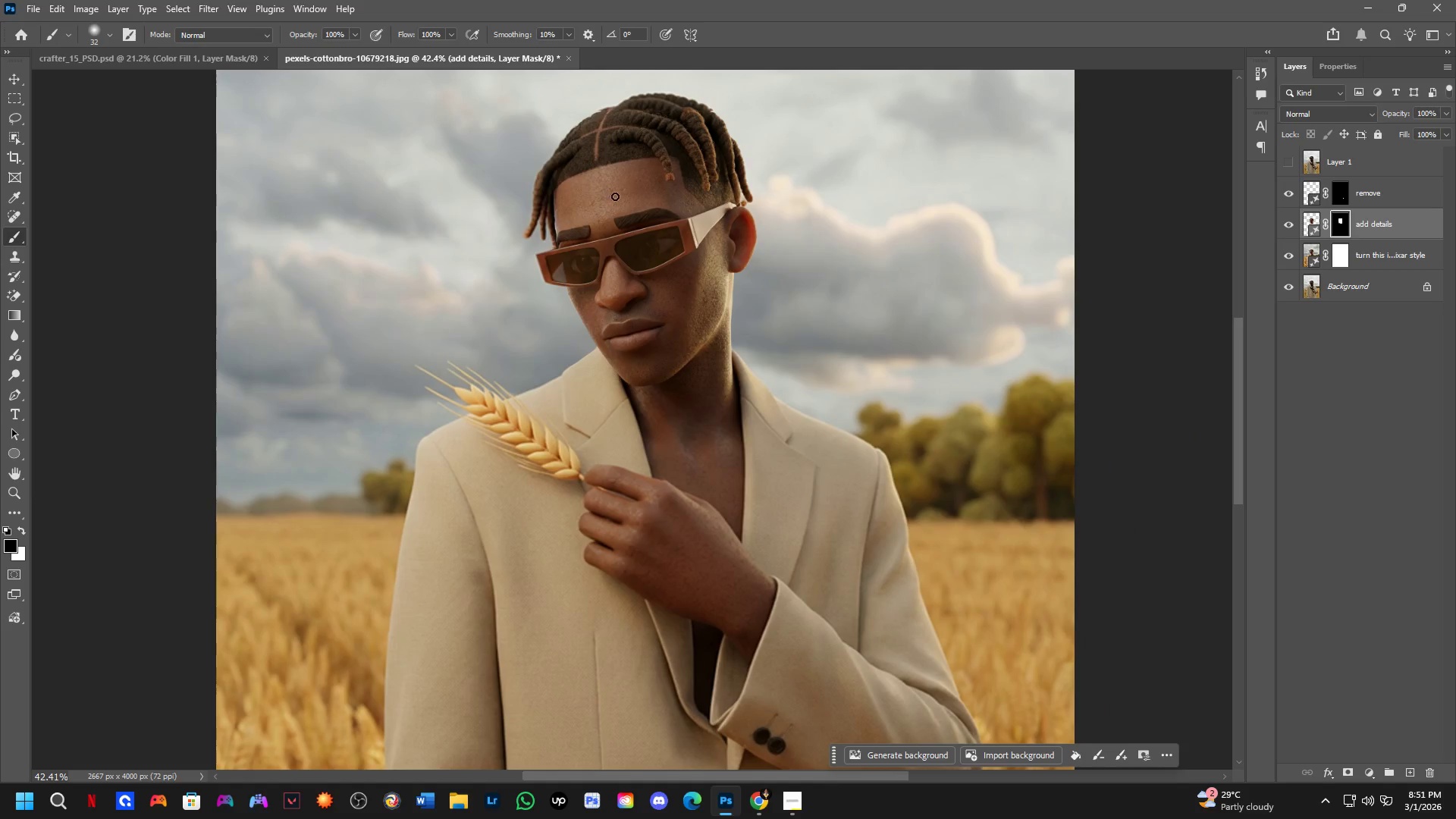 
key(Shift+ShiftLeft)
 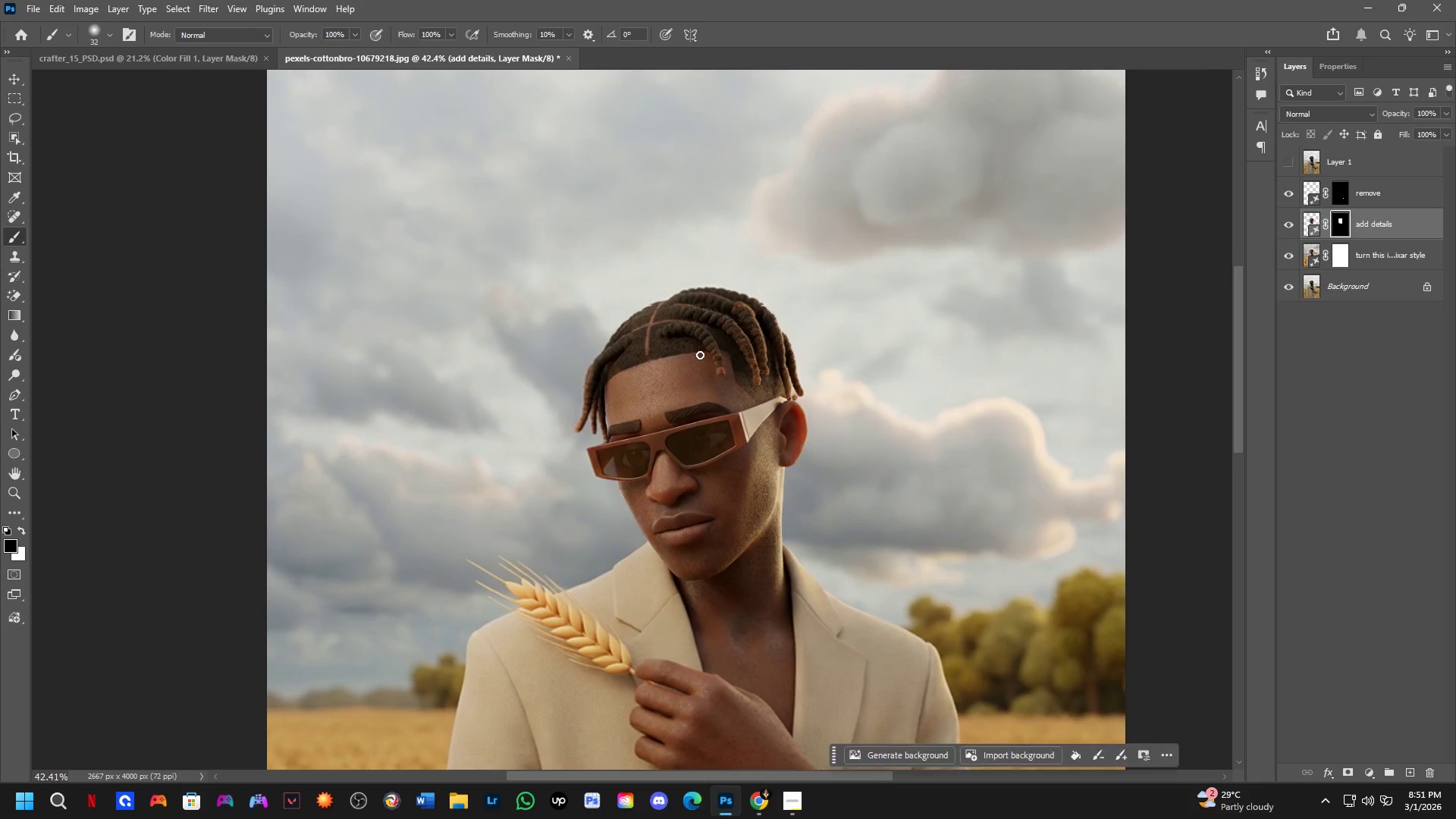 
scroll: coordinate [701, 354], scroll_direction: up, amount: 4.0
 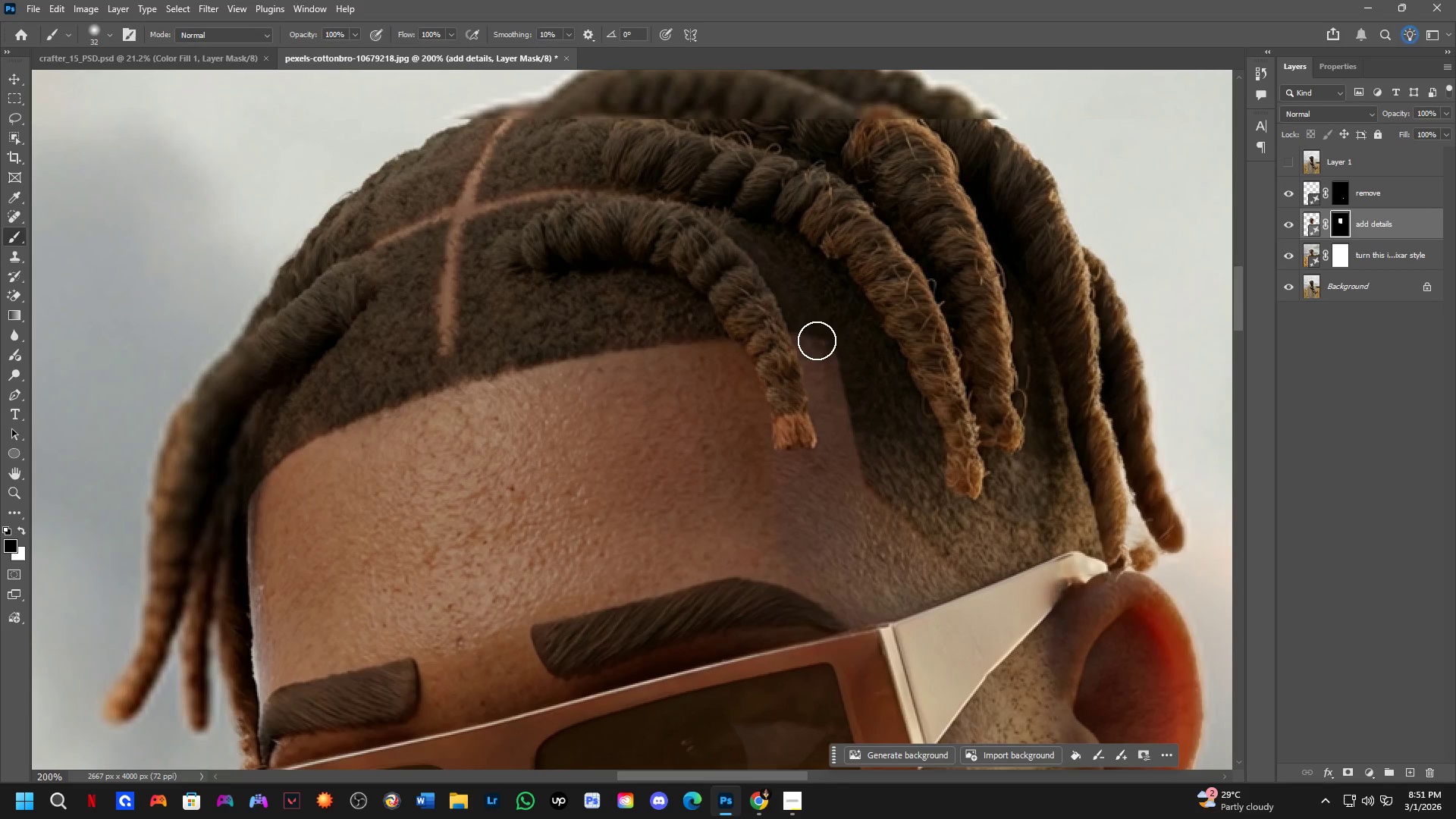 
hold_key(key=ShiftLeft, duration=0.73)
 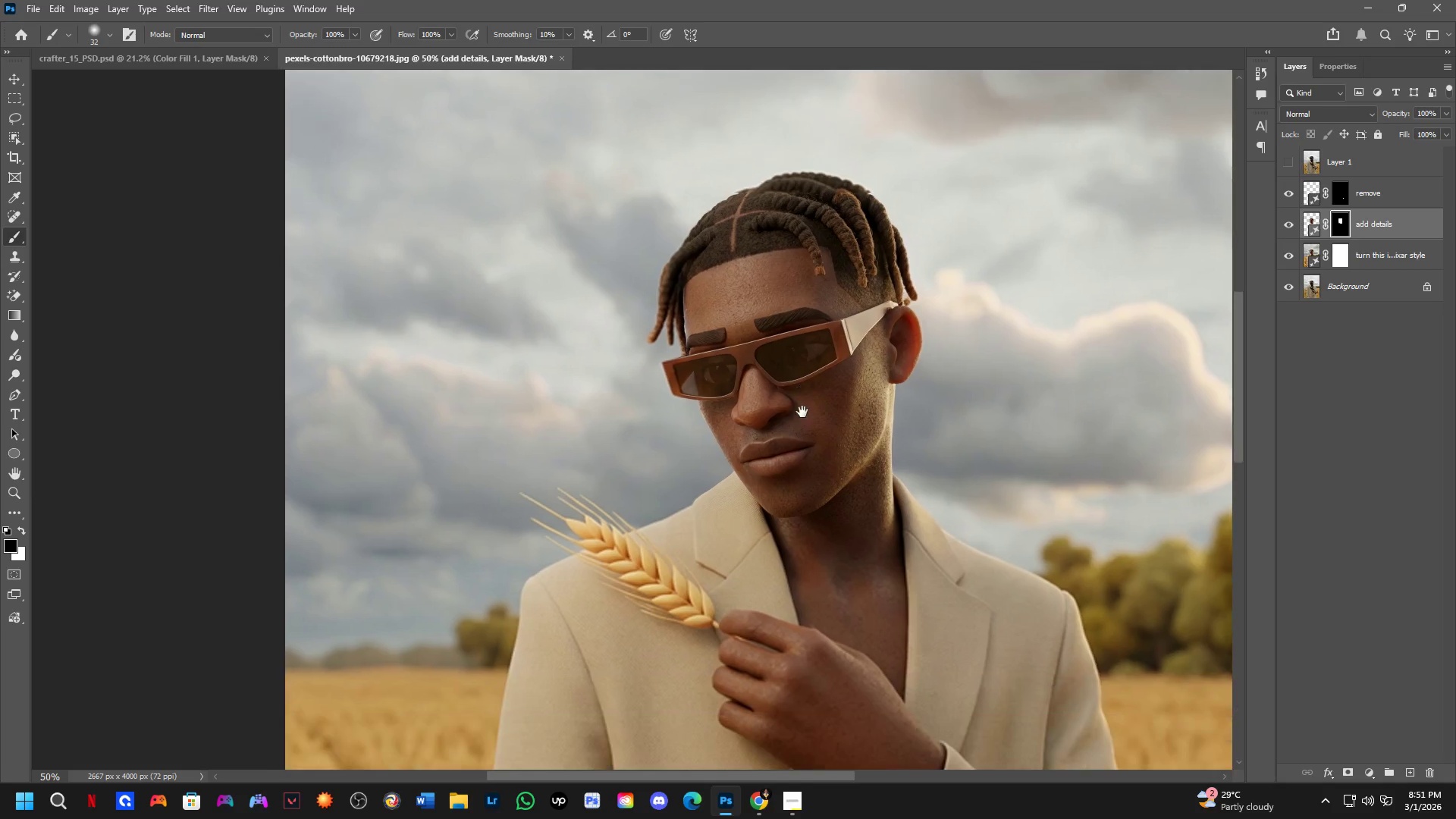 
hold_key(key=Space, duration=0.52)
 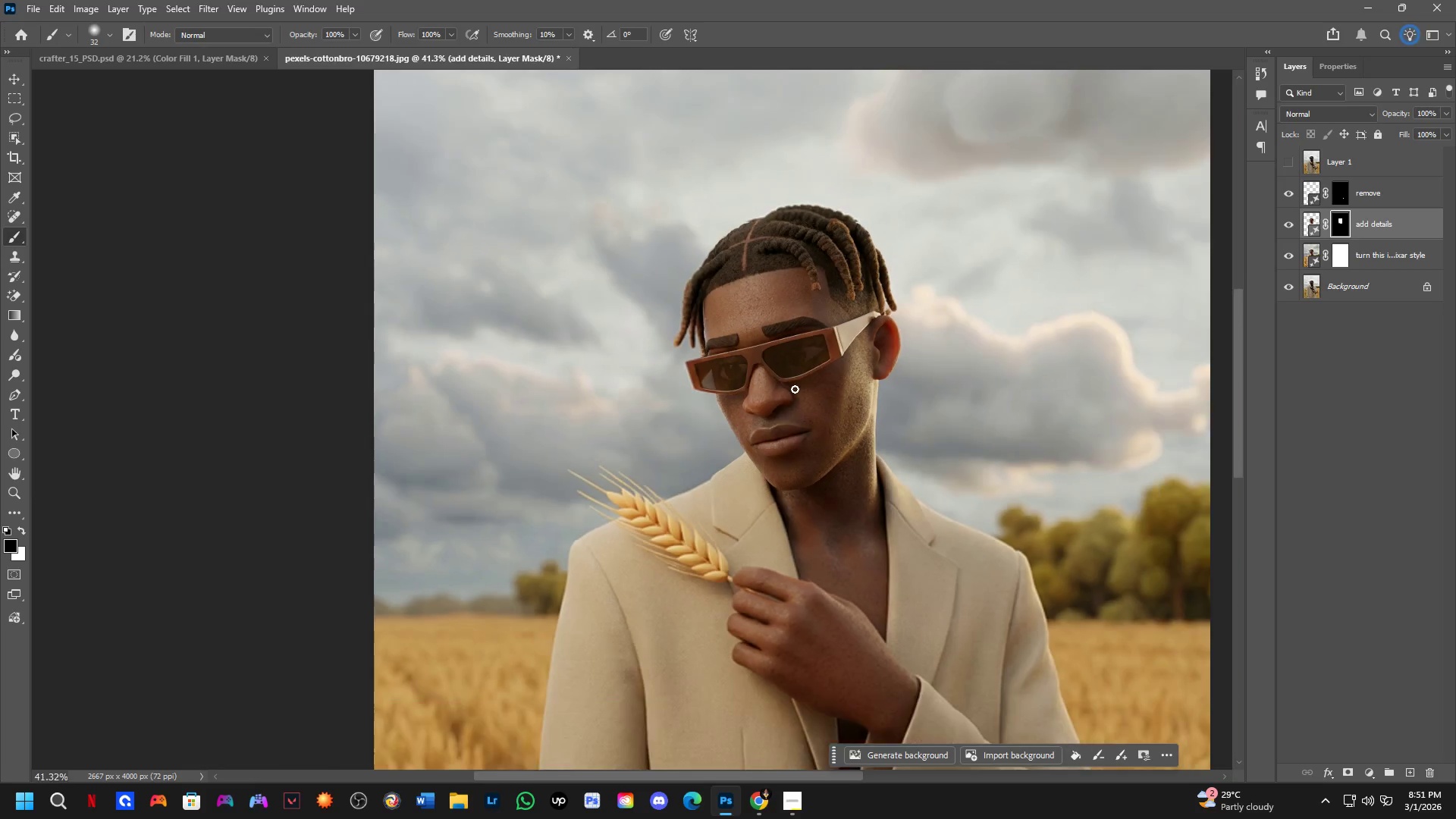 
left_click_drag(start_coordinate=[793, 510], to_coordinate=[802, 412])
 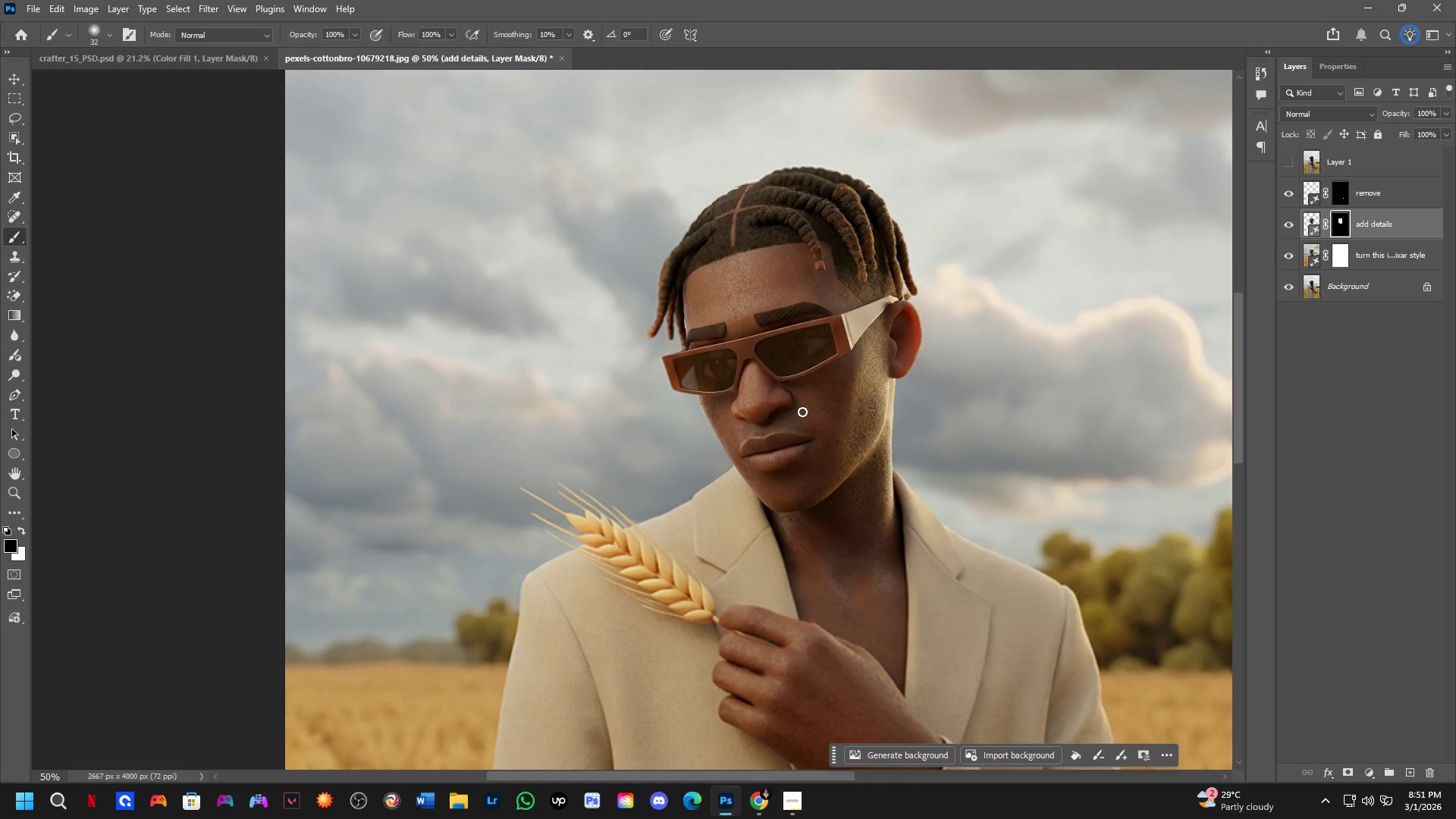 
scroll: coordinate [817, 340], scroll_direction: down, amount: 3.0
 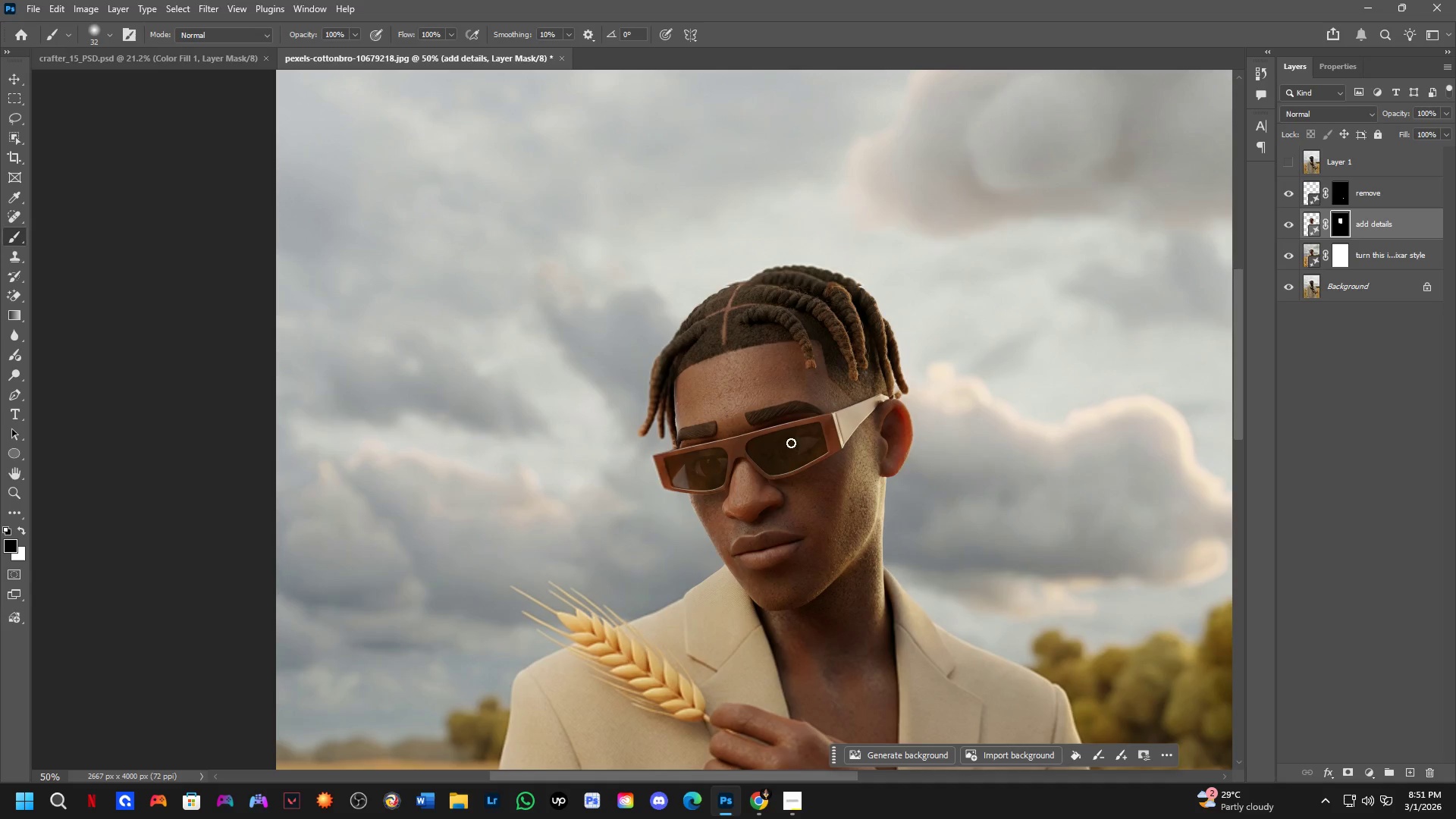 
hold_key(key=Space, duration=0.67)
 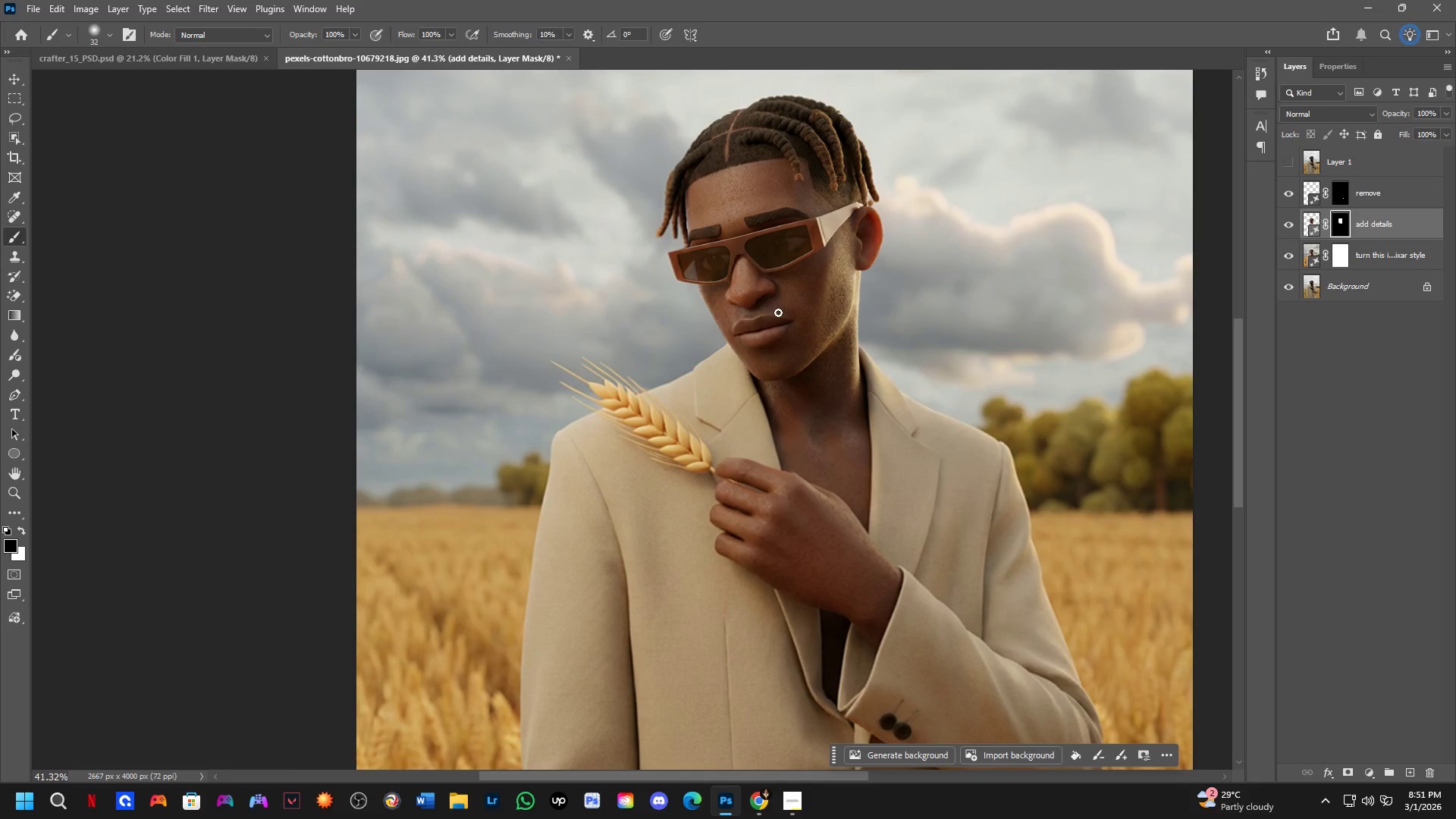 
left_click_drag(start_coordinate=[798, 422], to_coordinate=[780, 312])
 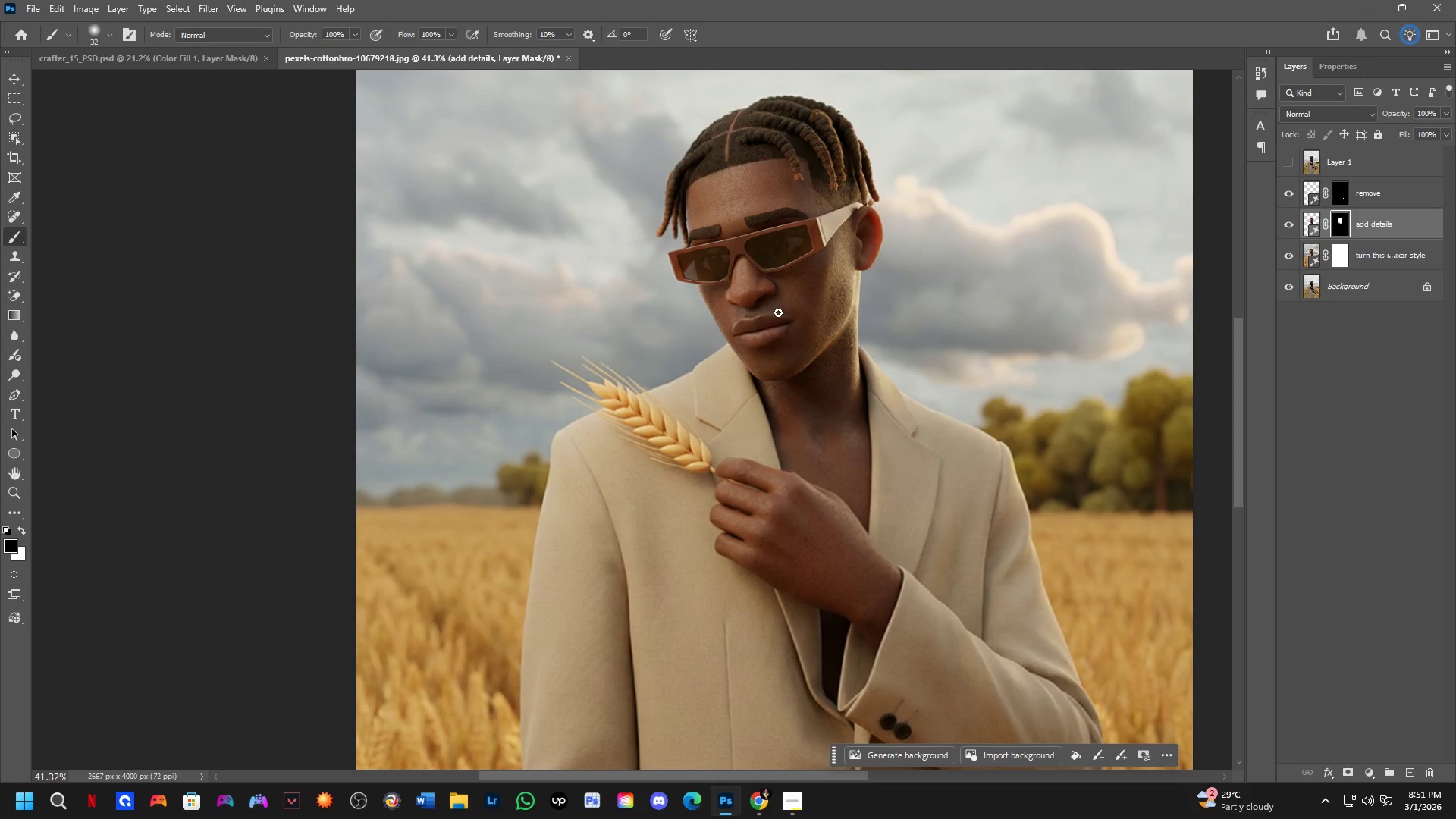 
scroll: coordinate [795, 389], scroll_direction: down, amount: 2.0
 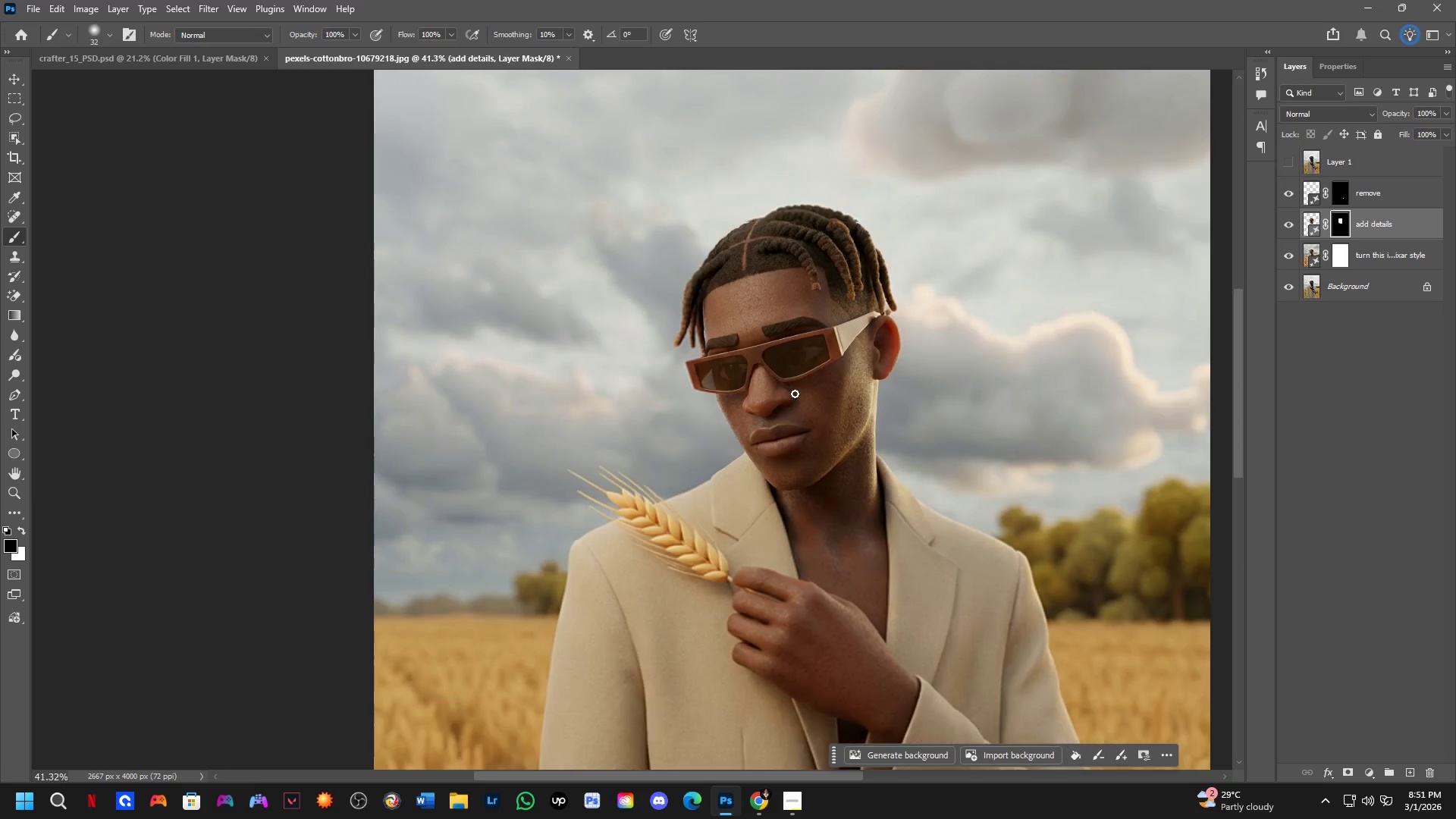 
wait(33.73)
 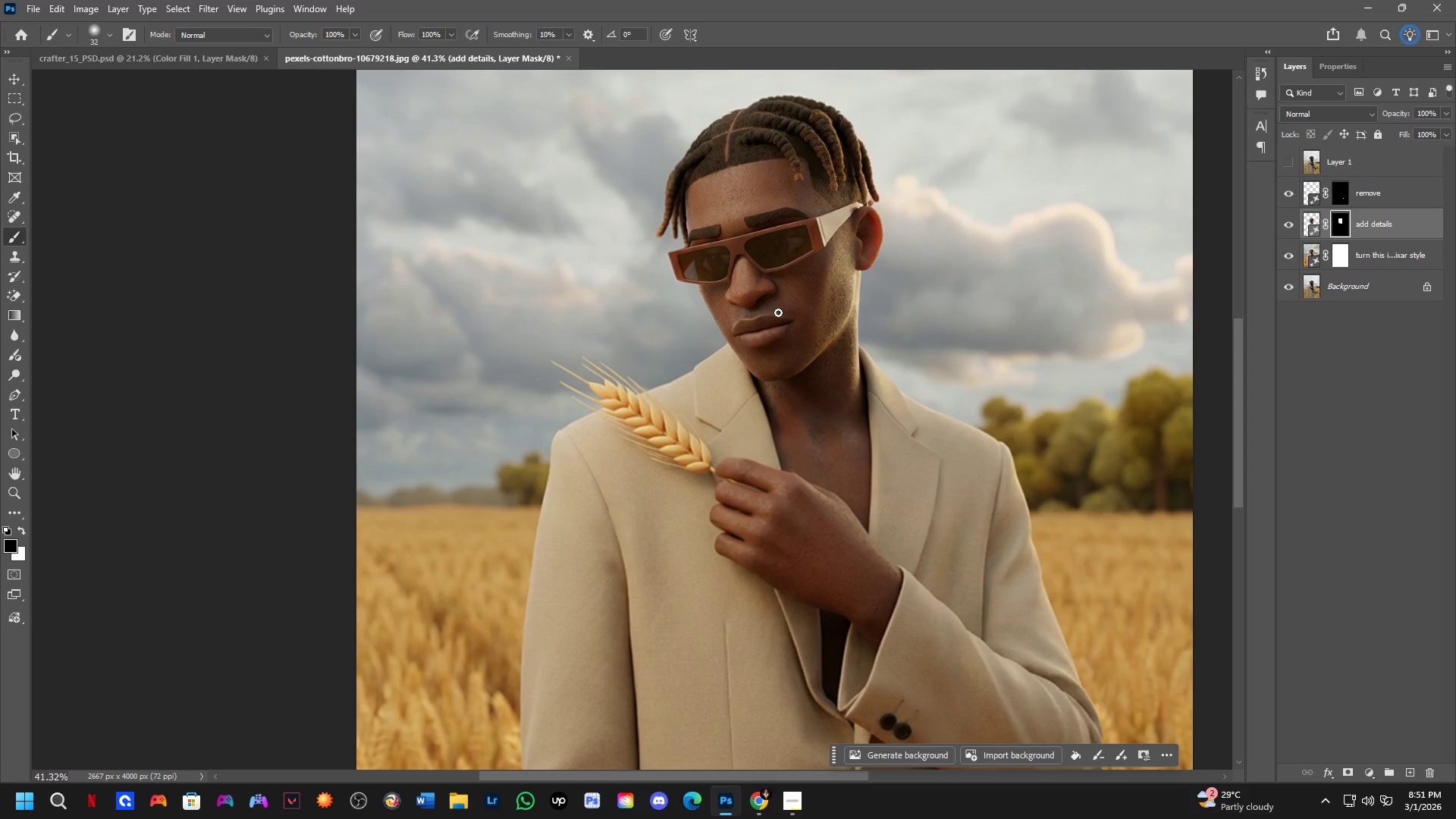 
key(Shift+ShiftLeft)
 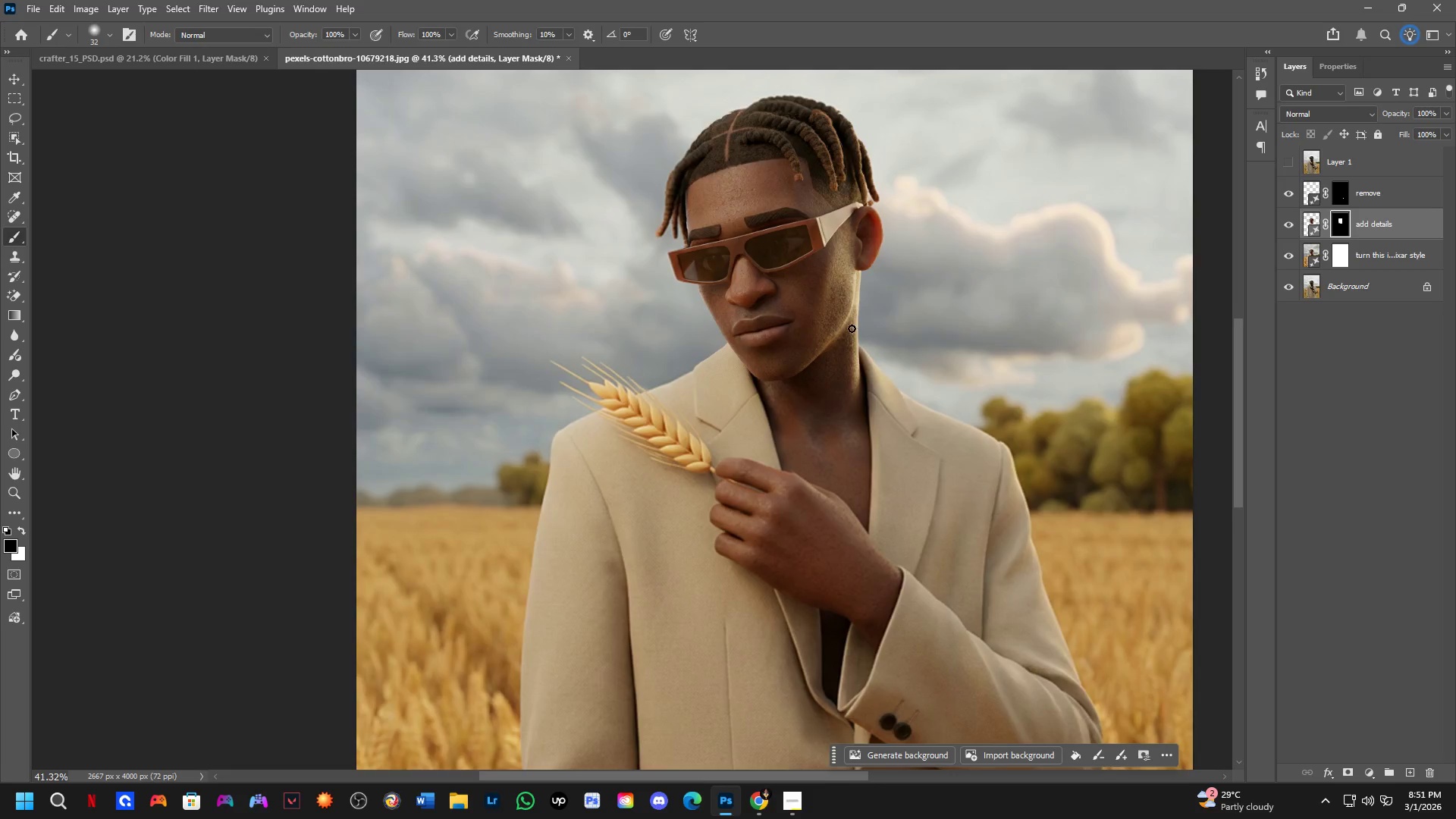 
hold_key(key=Space, duration=0.53)
 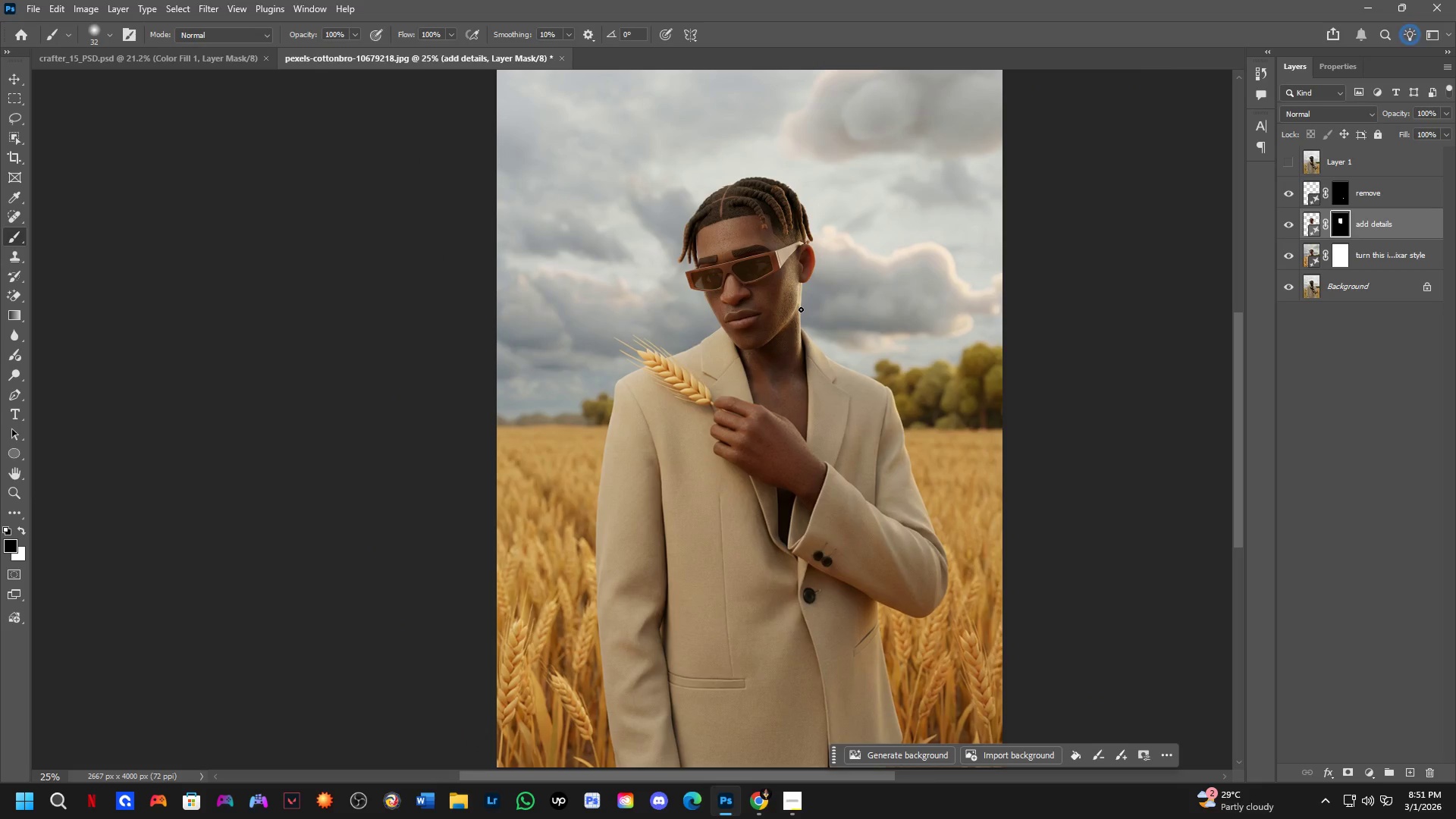 
left_click_drag(start_coordinate=[850, 328], to_coordinate=[795, 318])
 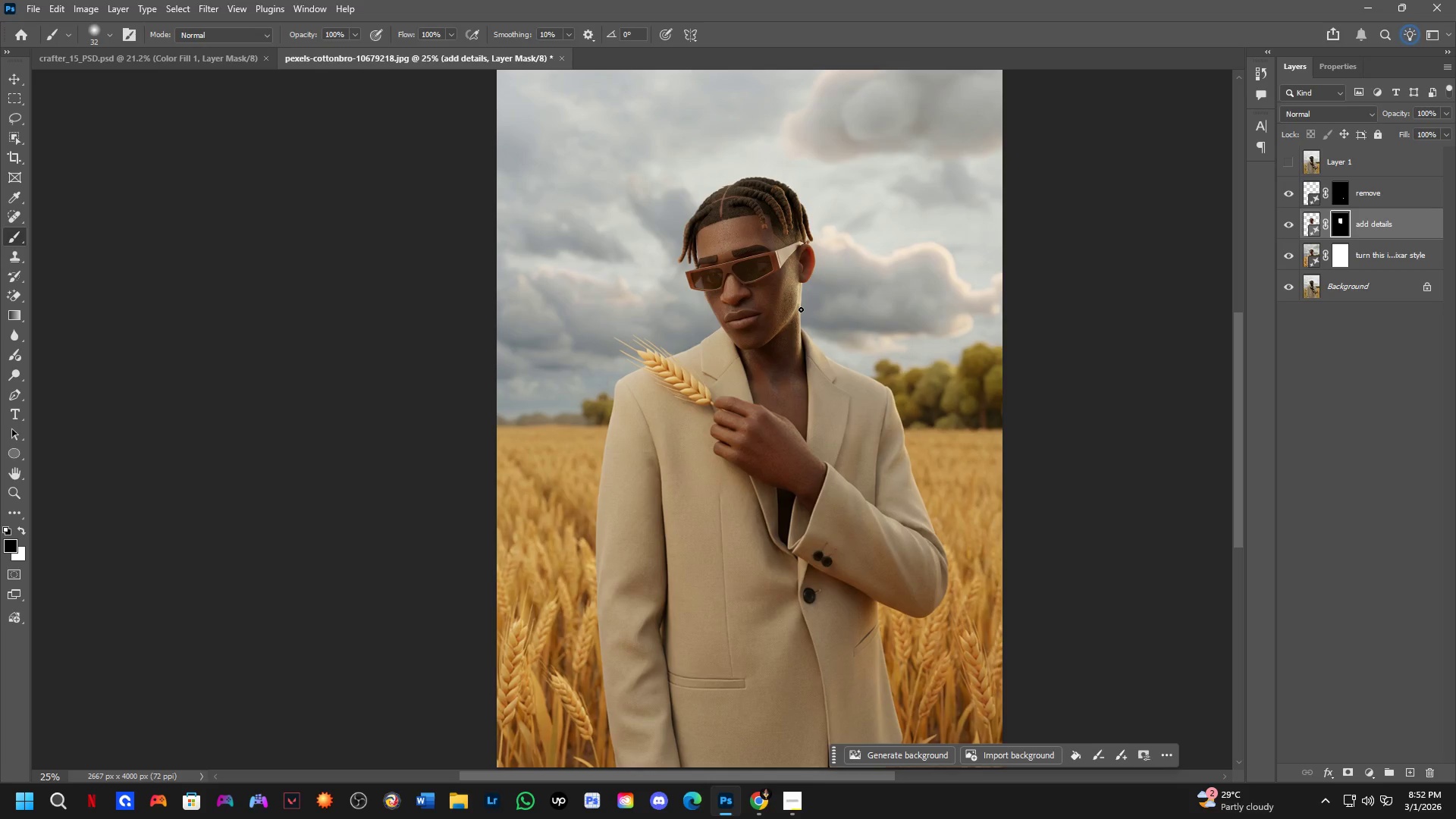 
scroll: coordinate [852, 328], scroll_direction: down, amount: 2.0
 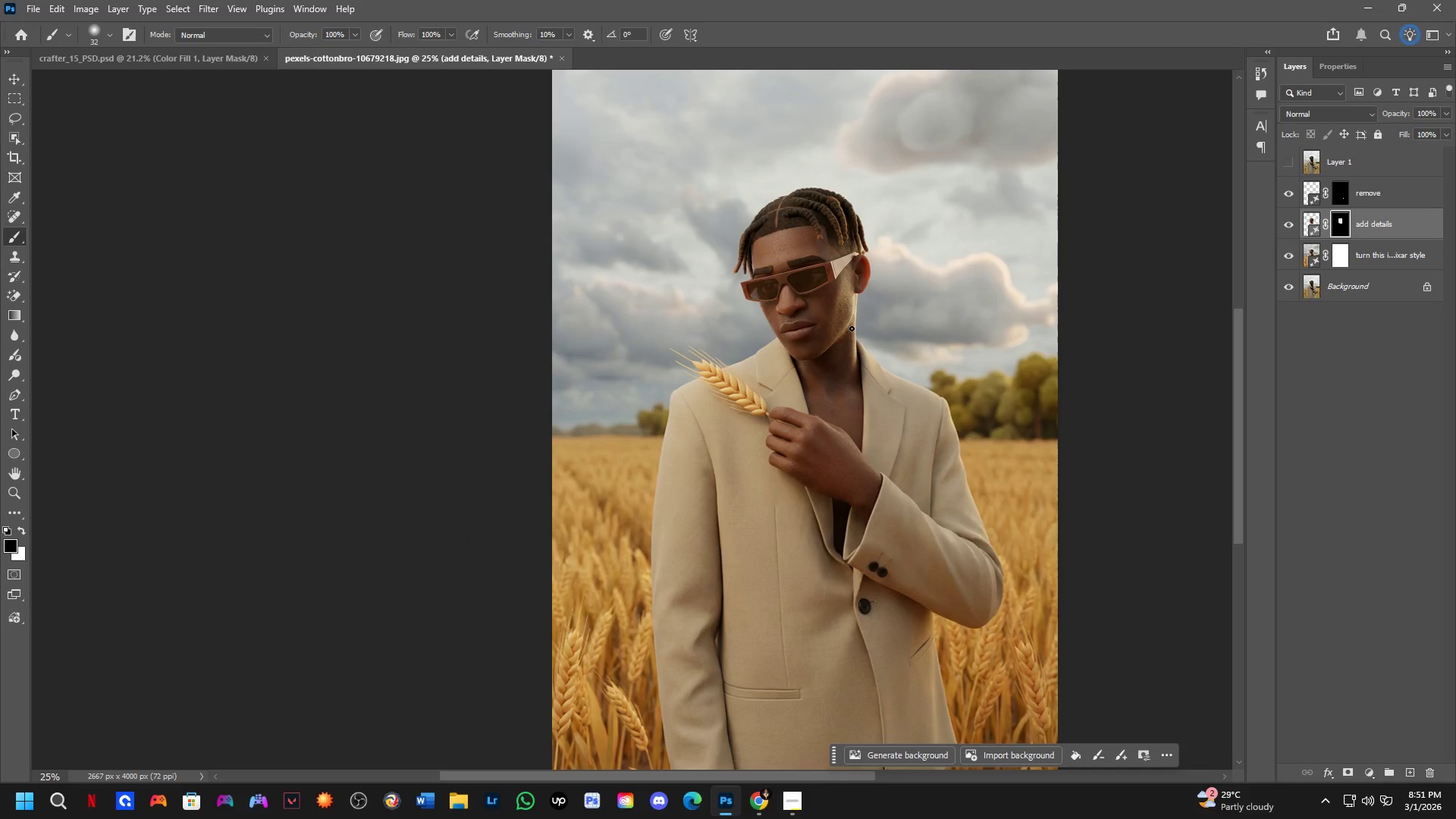 
wait(25.3)
 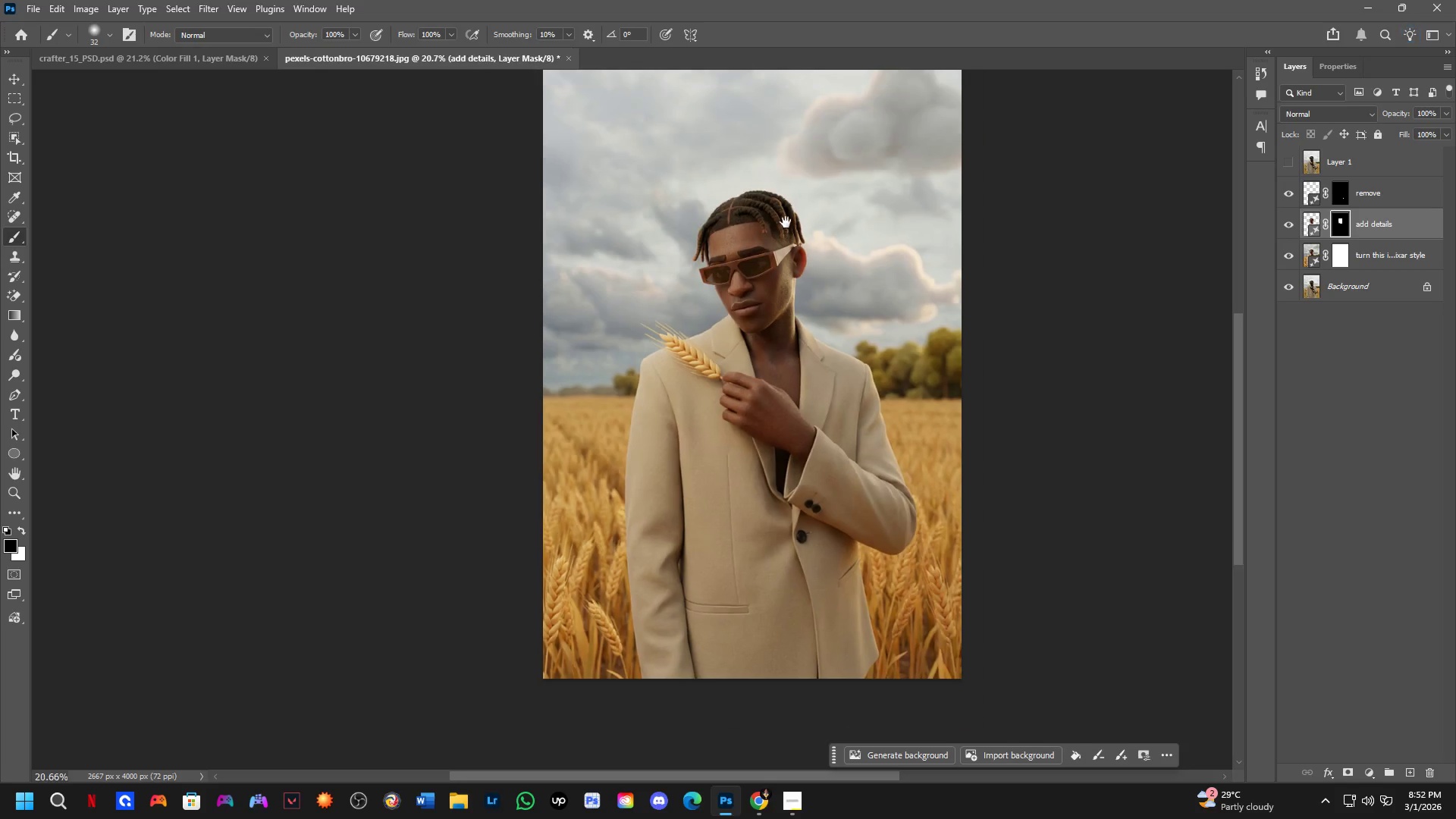 
hold_key(key=Space, duration=0.81)
 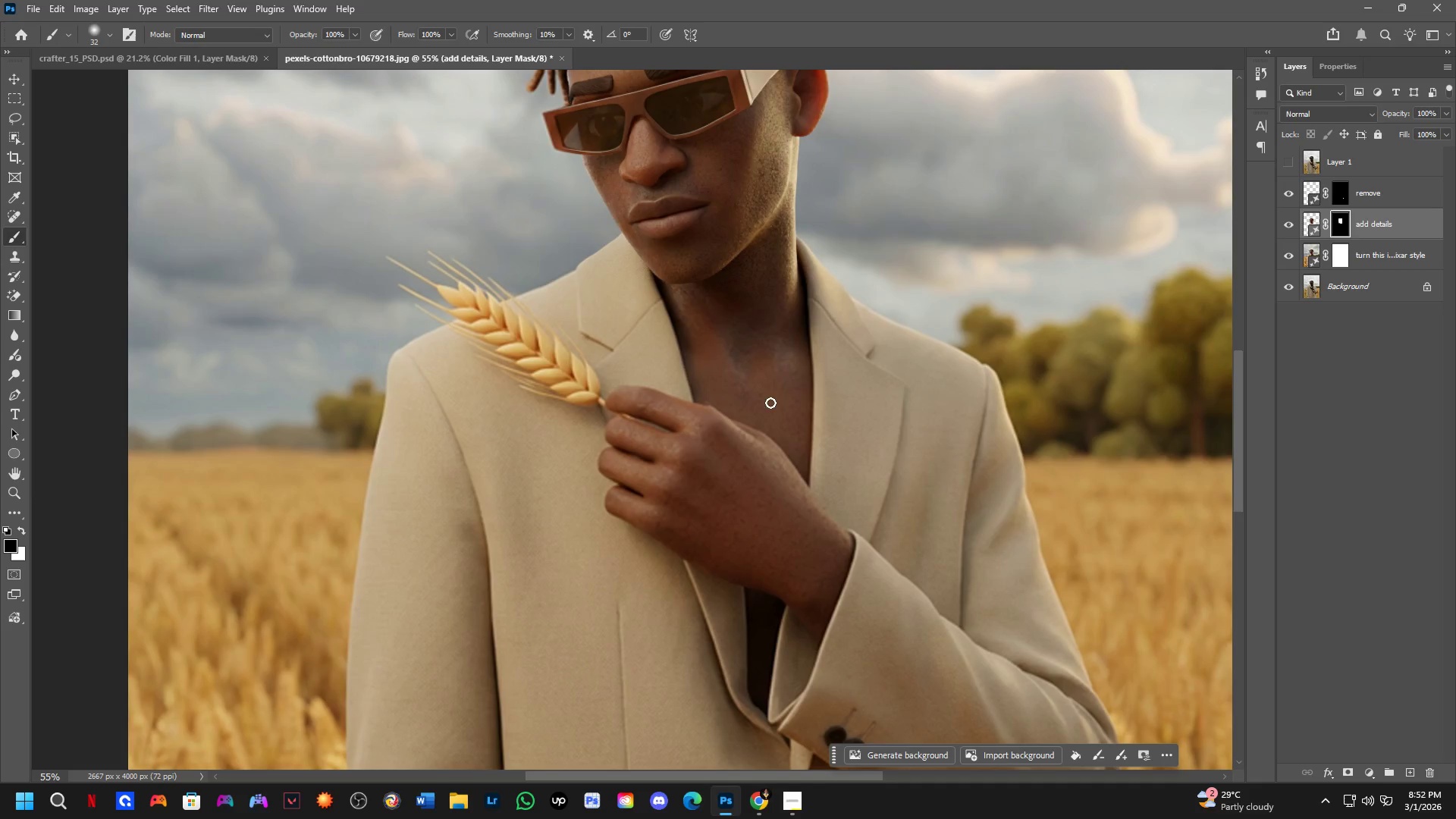 
left_click_drag(start_coordinate=[804, 170], to_coordinate=[805, 181])
 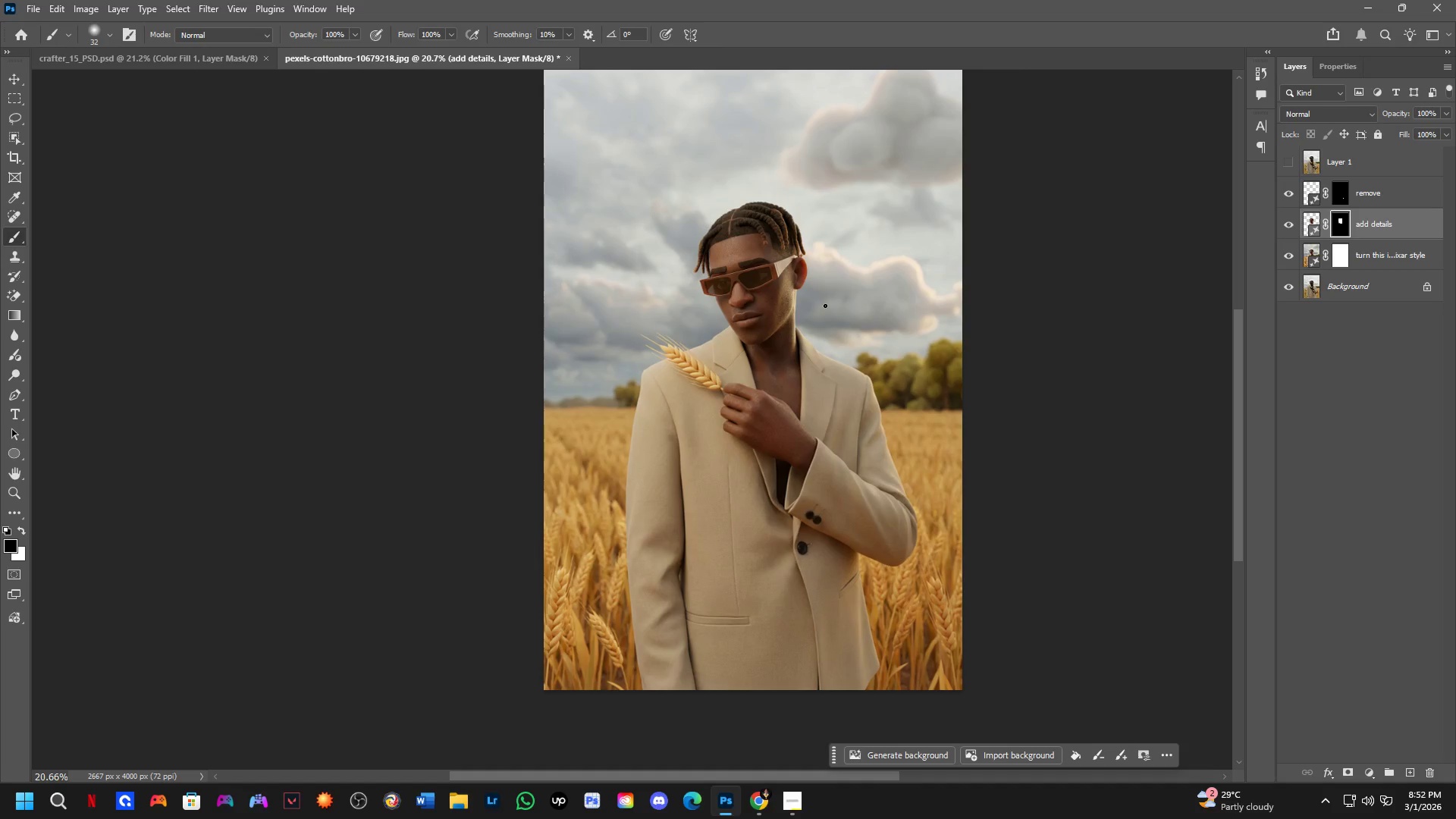 
scroll: coordinate [767, 253], scroll_direction: down, amount: 2.0
 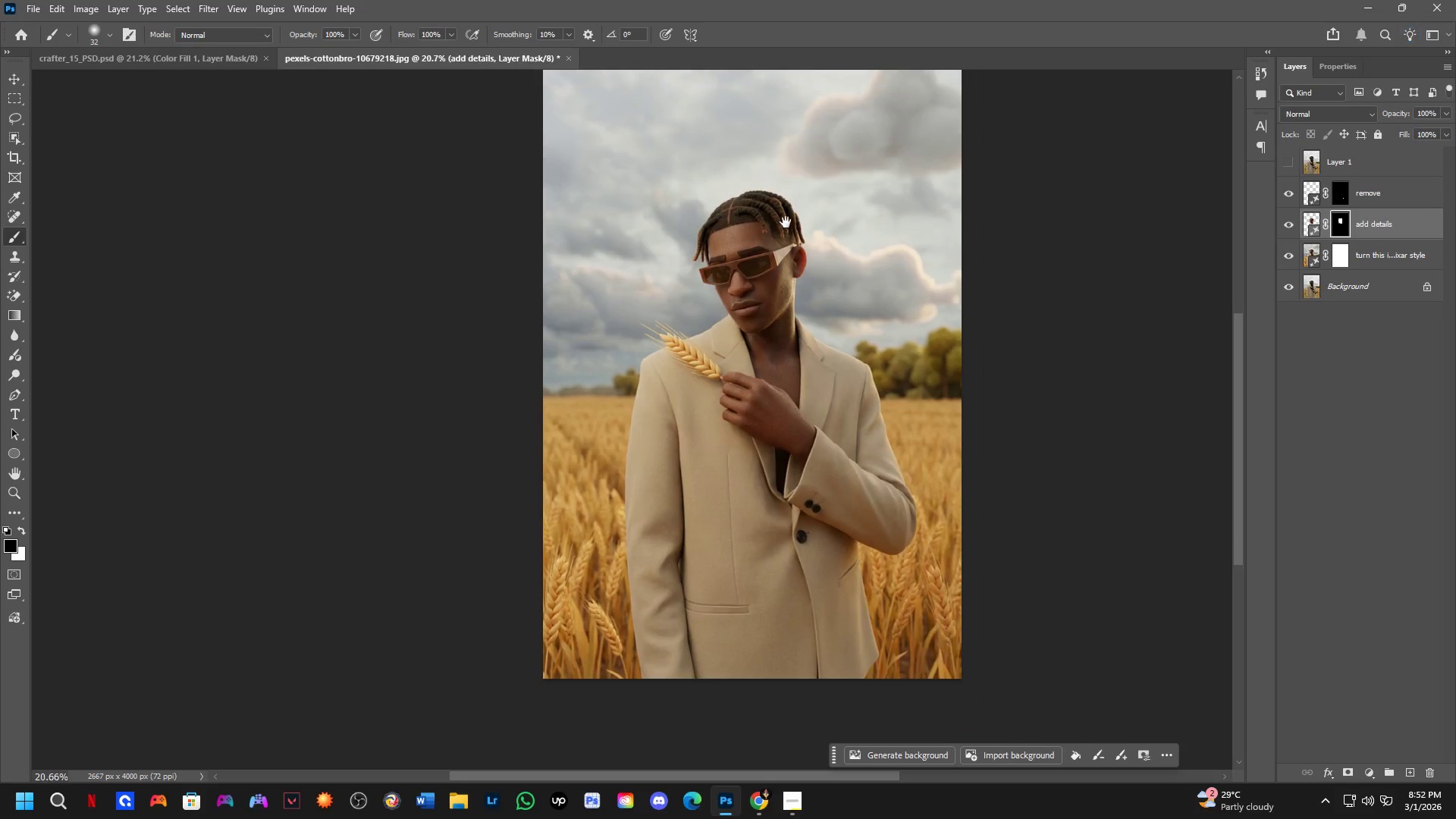 
key(Shift+ShiftLeft)
 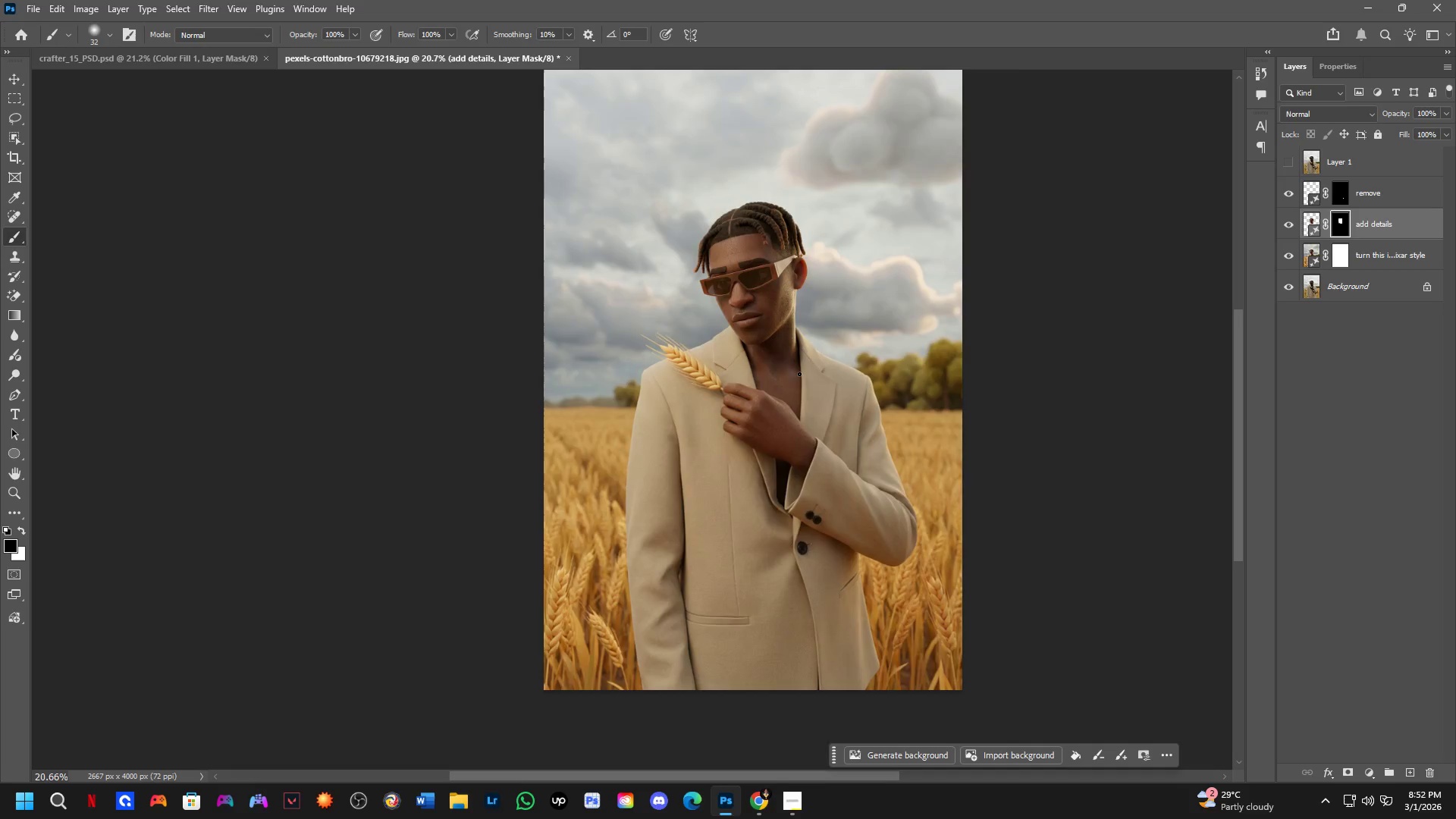 
hold_key(key=Space, duration=1.06)
 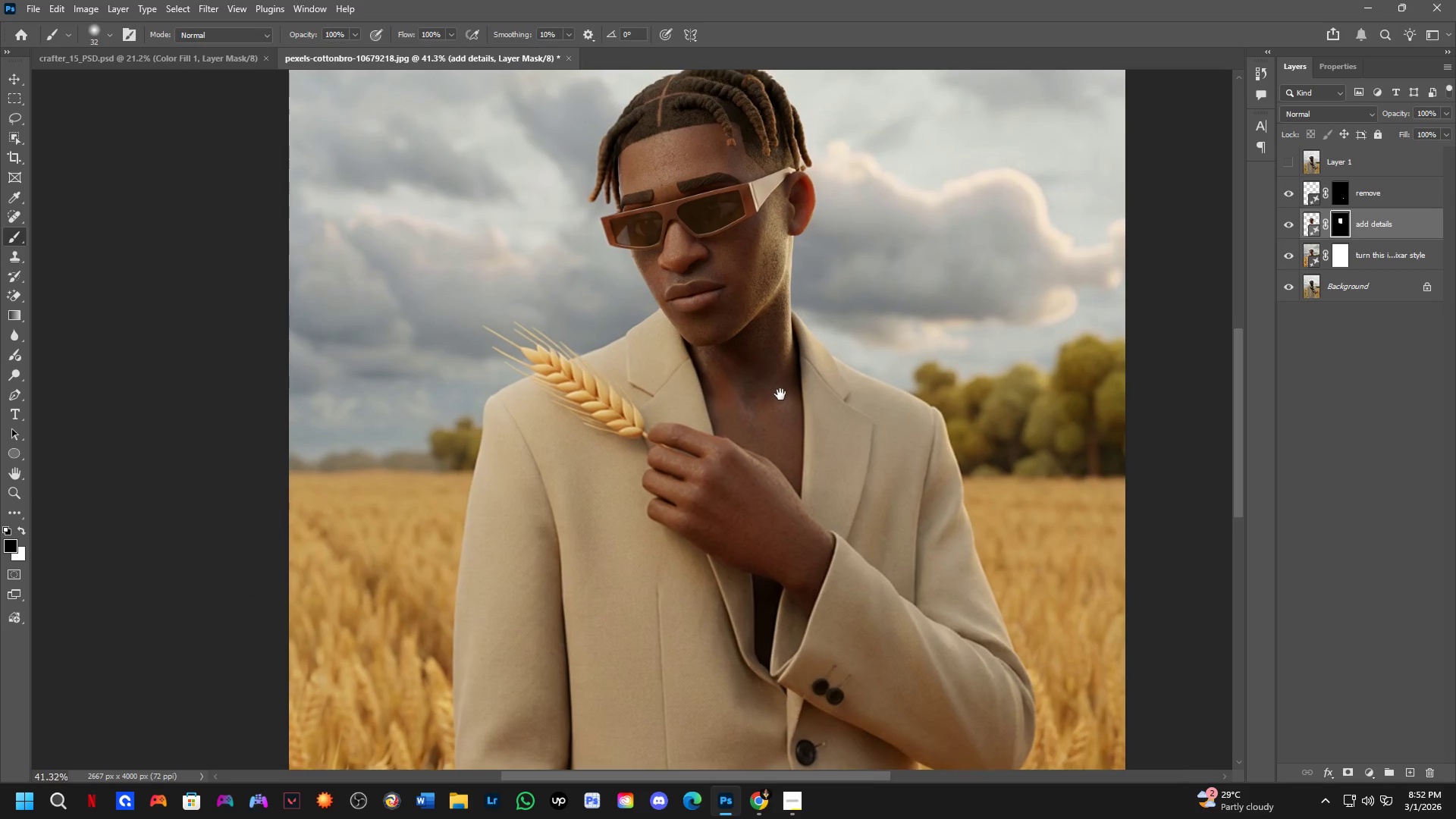 
scroll: coordinate [794, 381], scroll_direction: up, amount: 4.0
 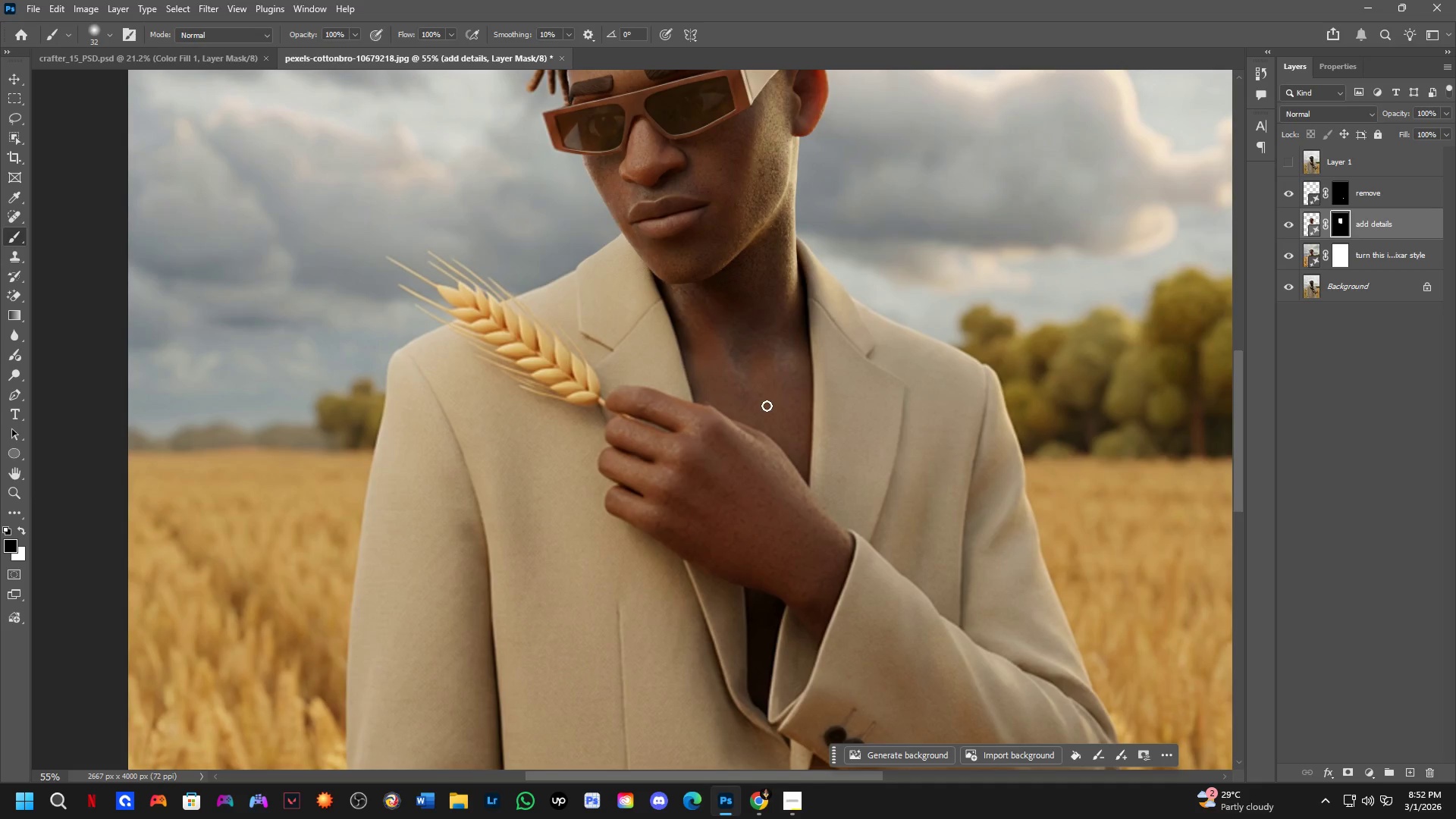 
left_click_drag(start_coordinate=[773, 381], to_coordinate=[775, 411])
 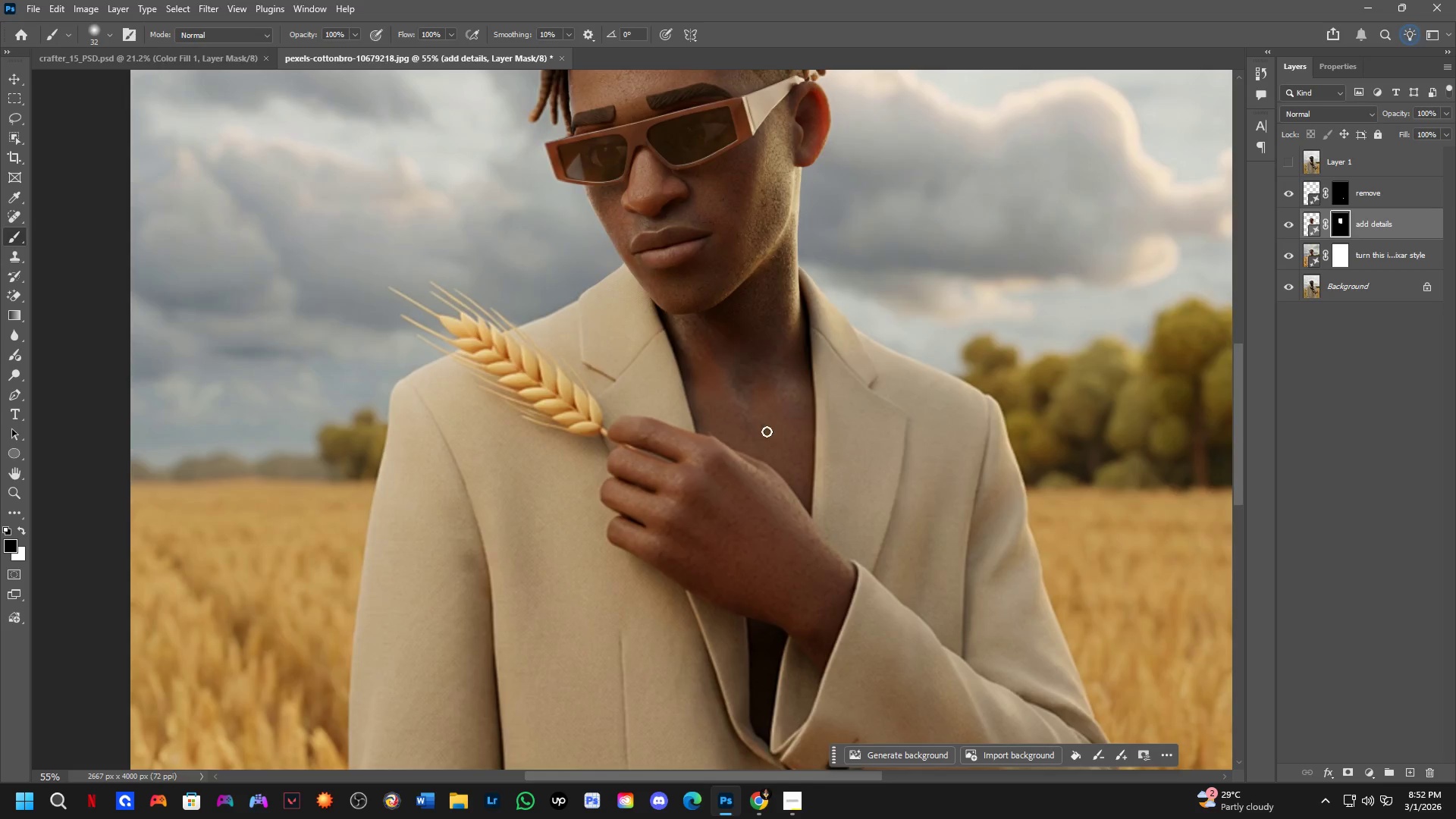 
hold_key(key=Space, duration=0.61)
 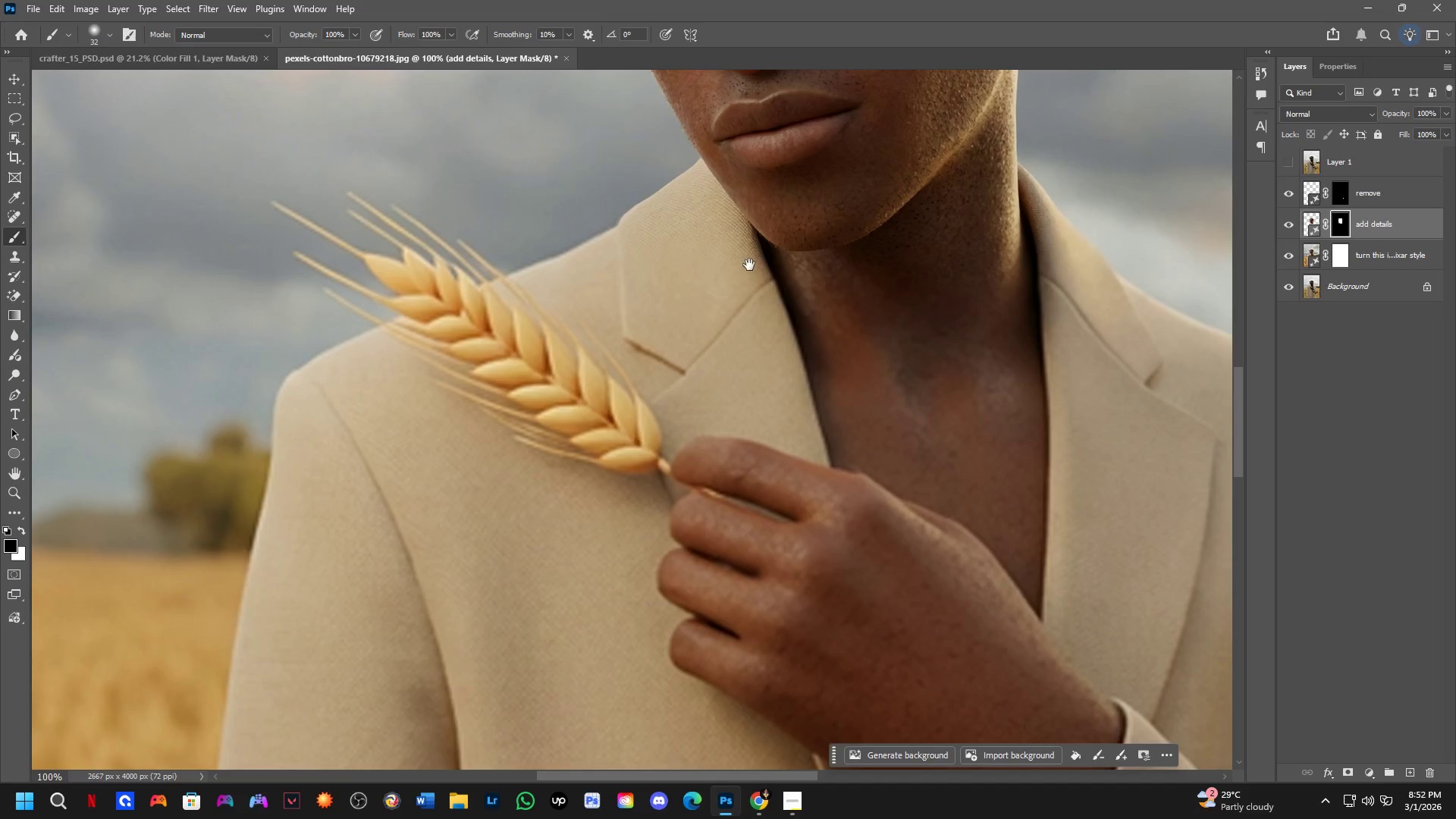 
left_click_drag(start_coordinate=[780, 388], to_coordinate=[780, 395])
 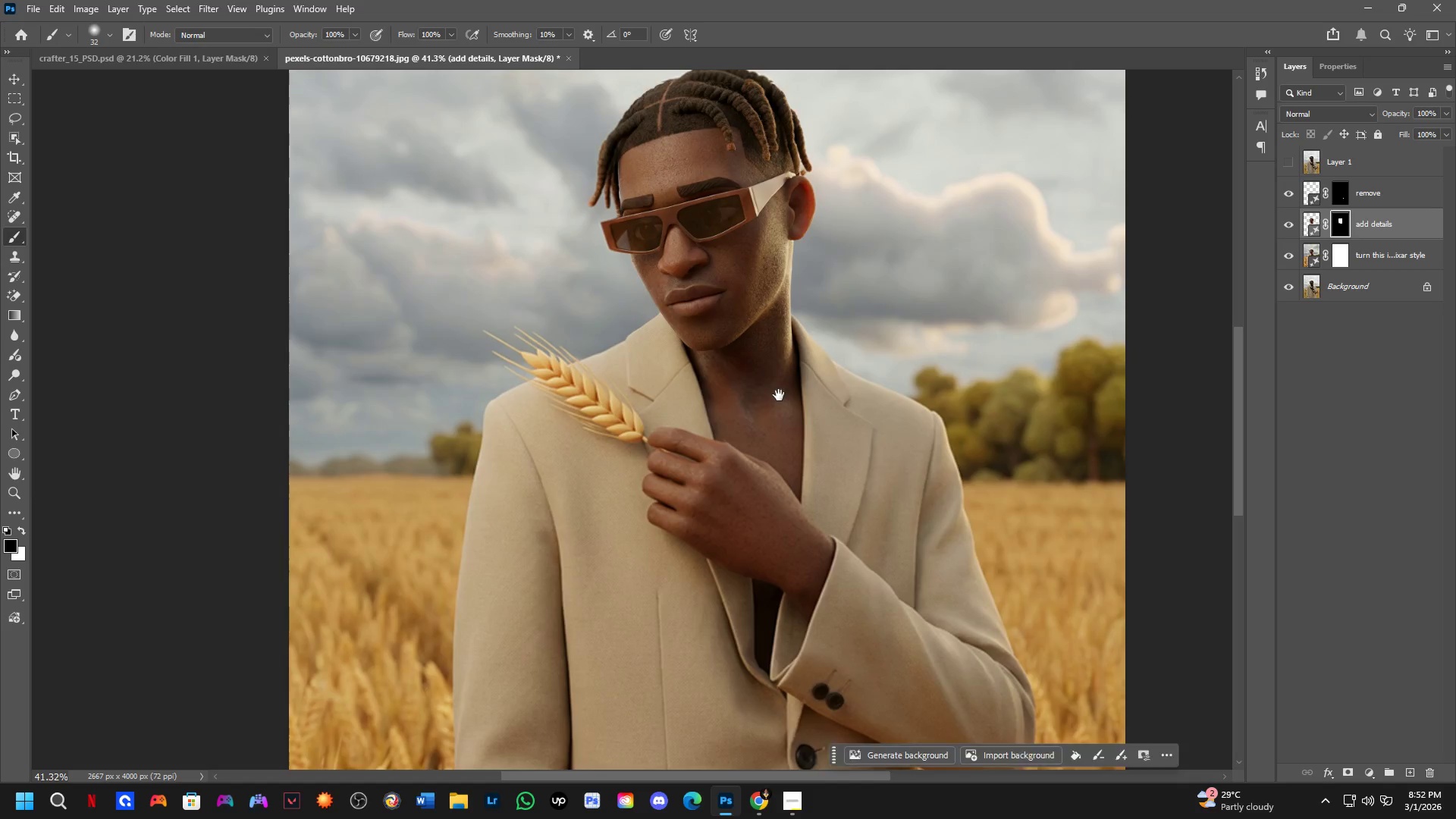 
scroll: coordinate [767, 431], scroll_direction: down, amount: 3.0
 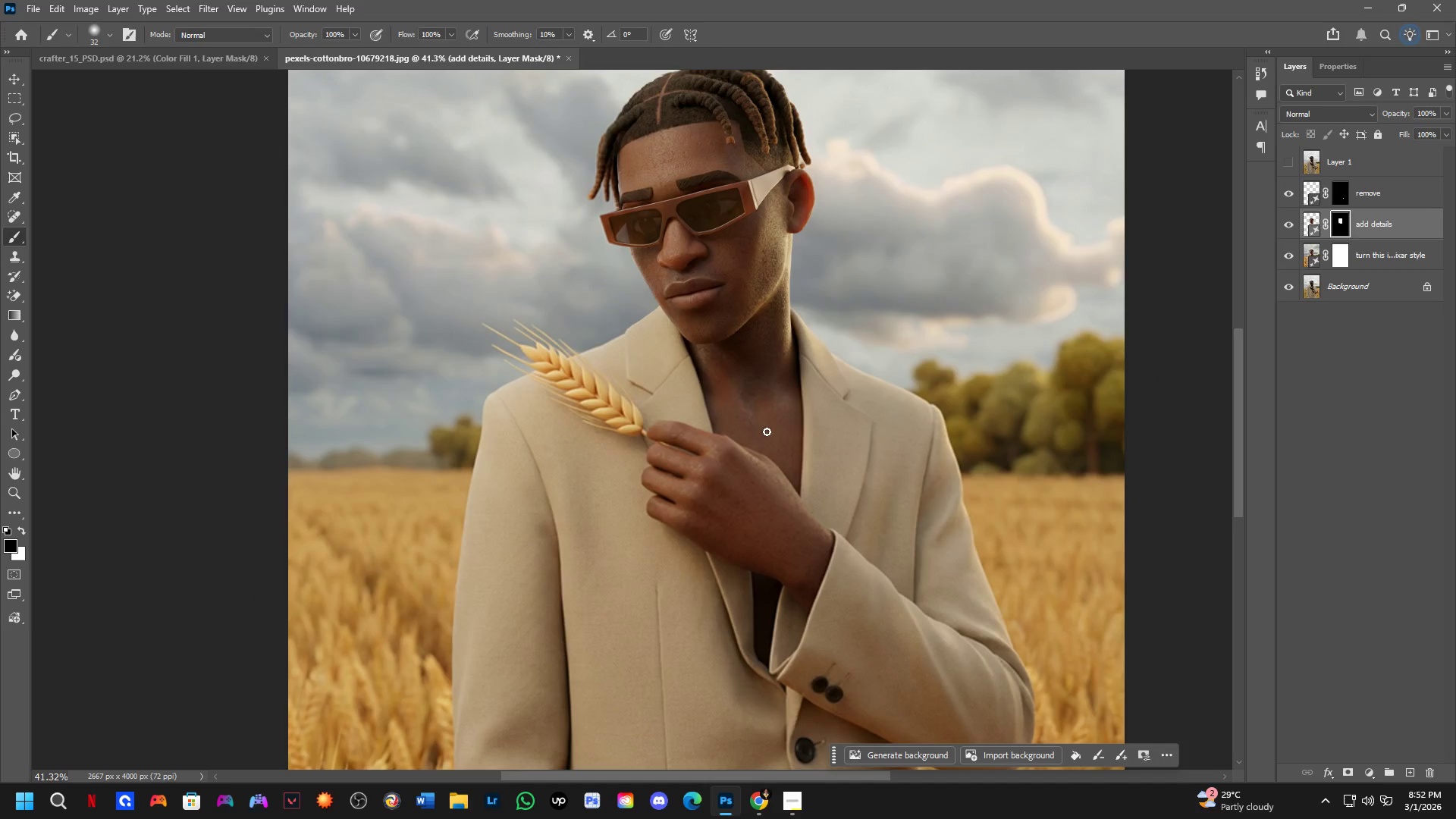 
key(Shift+ShiftLeft)
 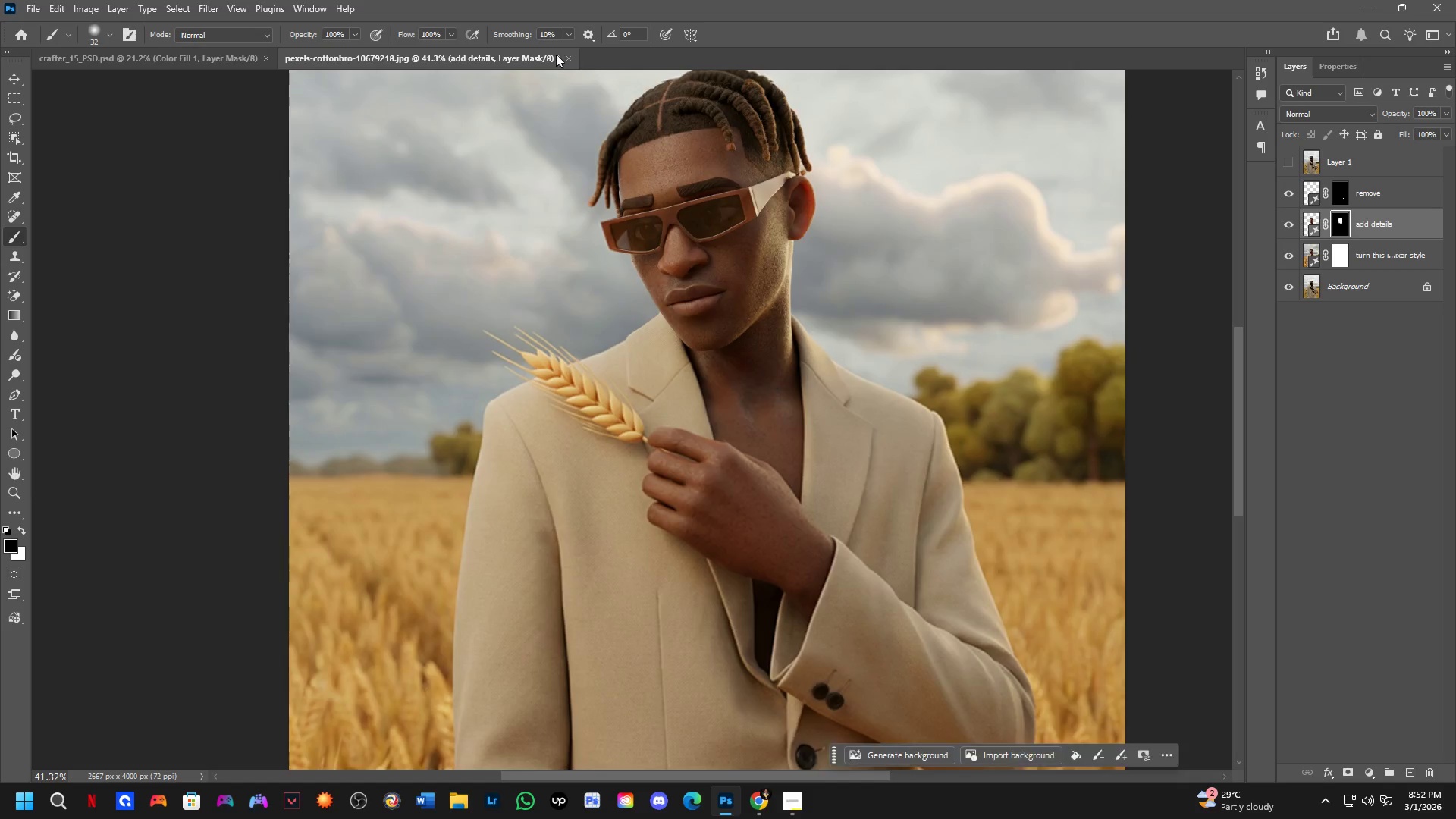 
hold_key(key=Space, duration=0.75)
 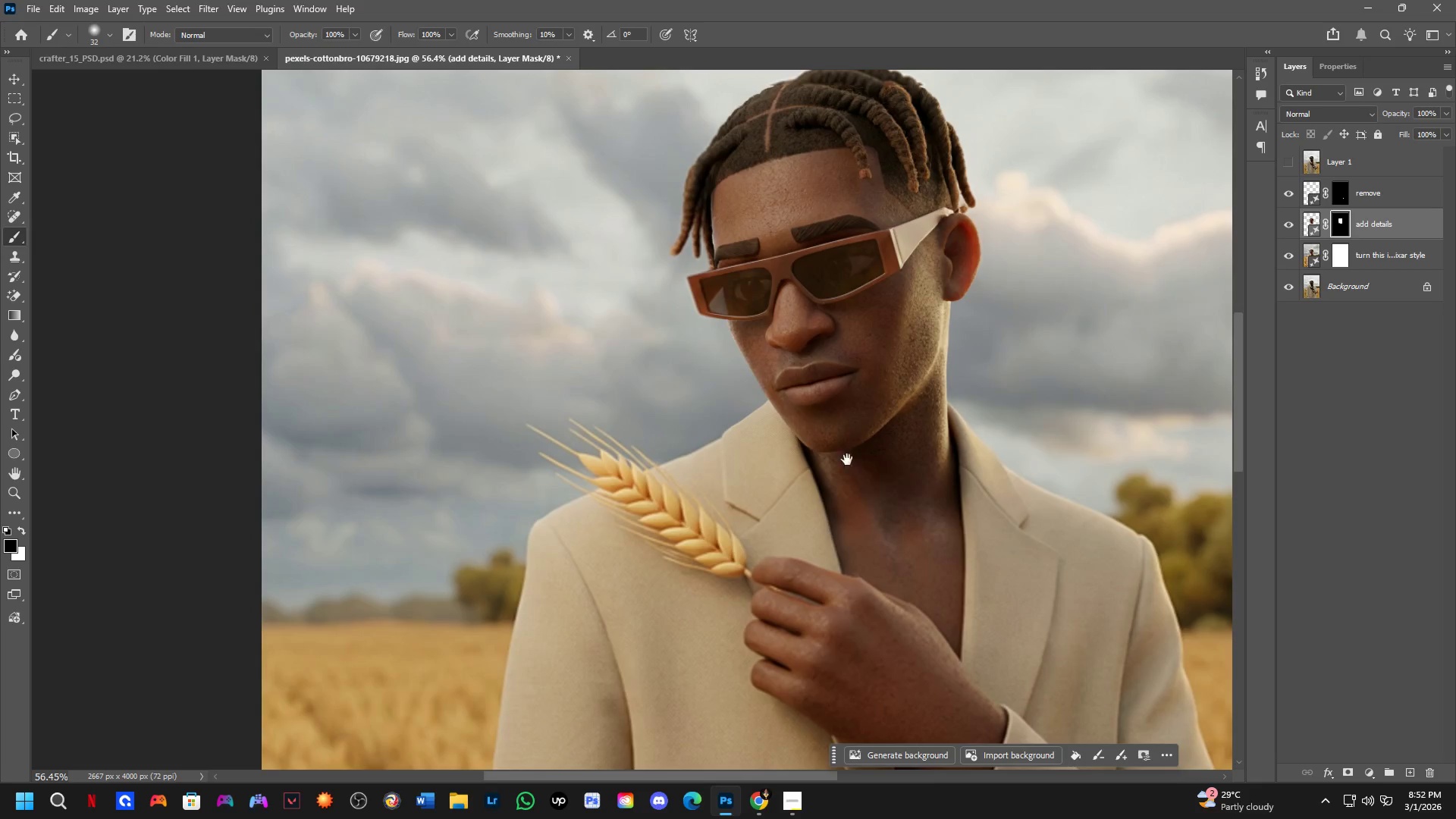 
scroll: coordinate [552, 36], scroll_direction: up, amount: 3.0
 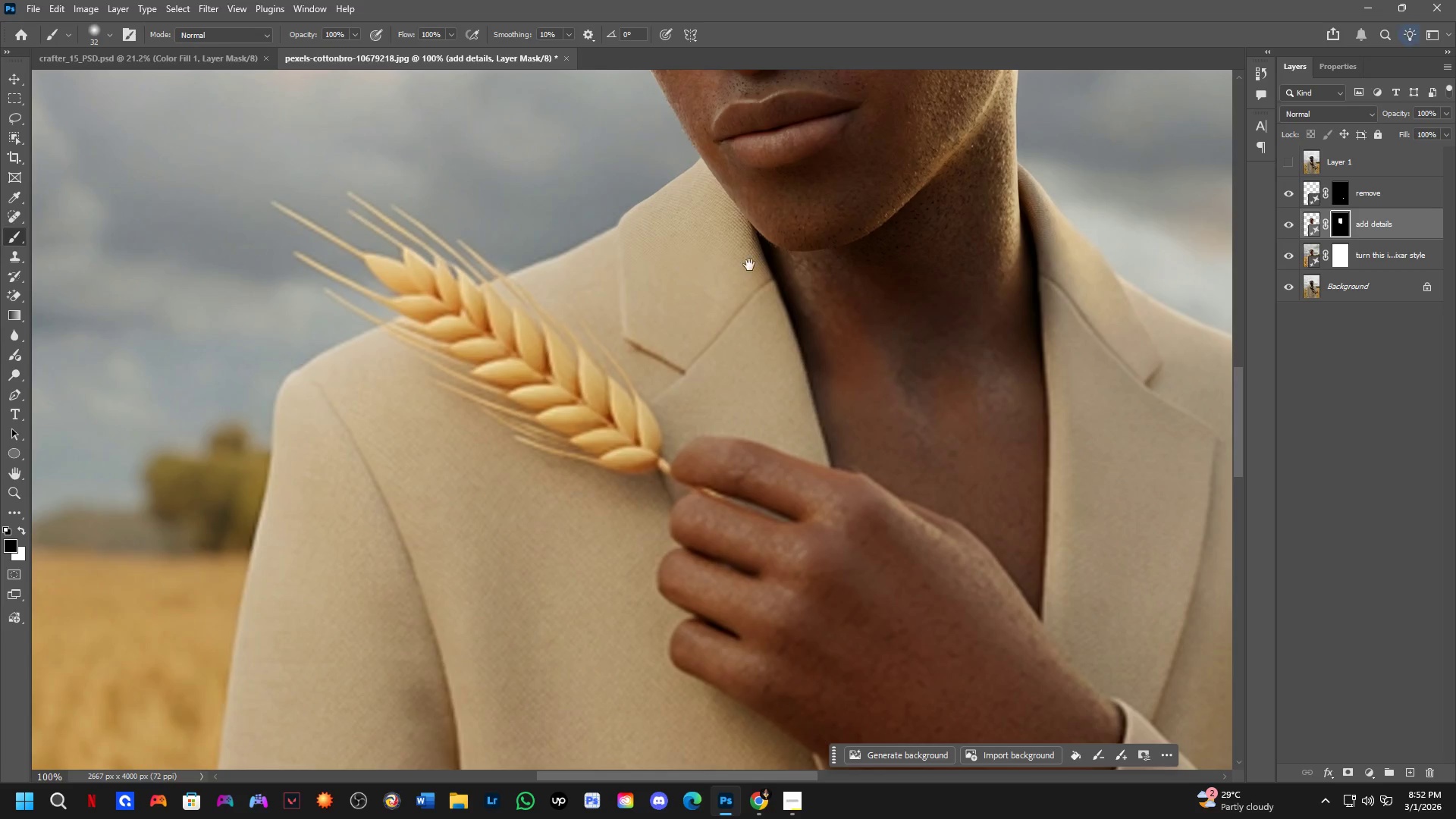 
left_click_drag(start_coordinate=[864, 227], to_coordinate=[868, 437])
 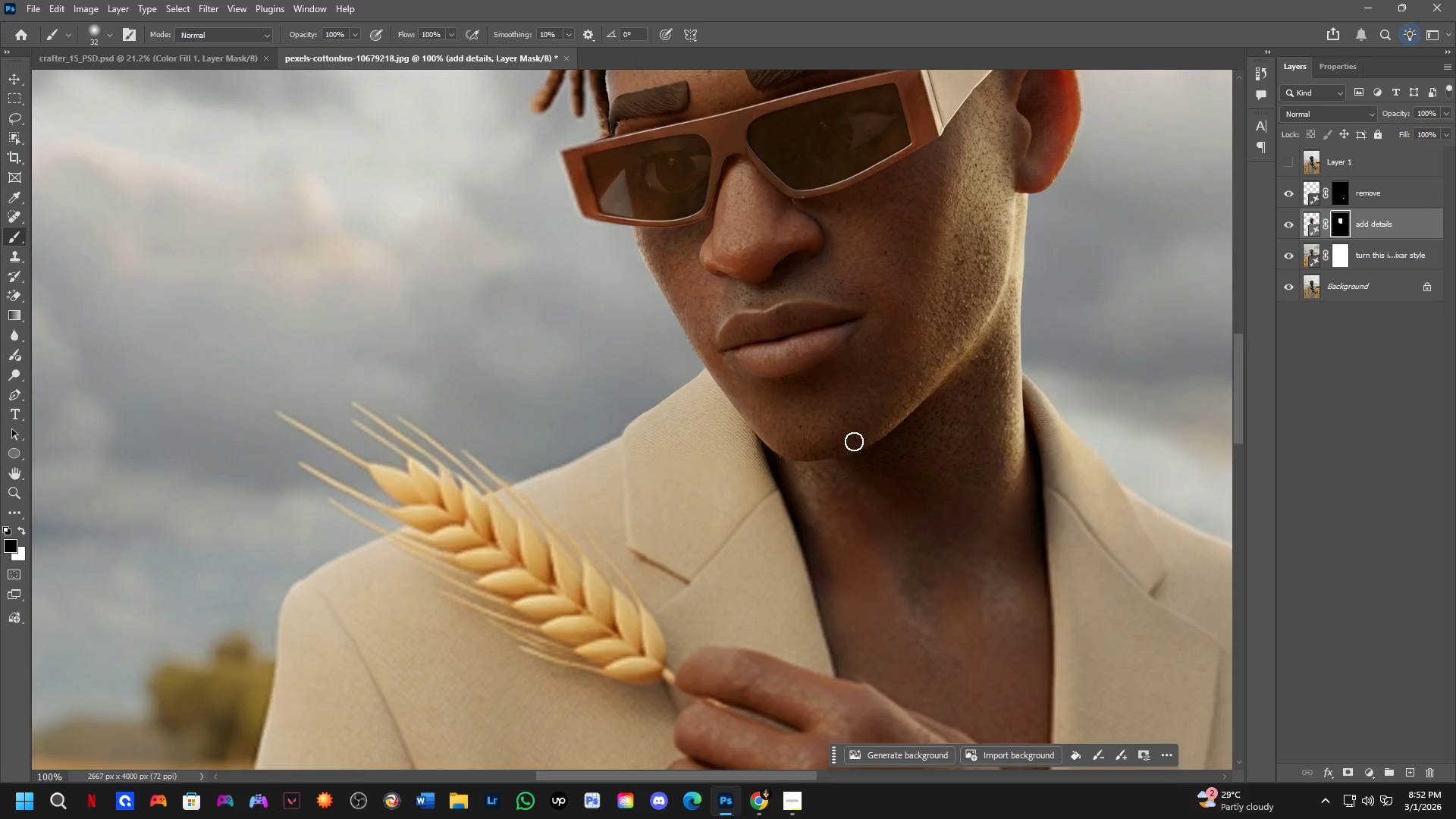 
hold_key(key=Space, duration=0.67)
 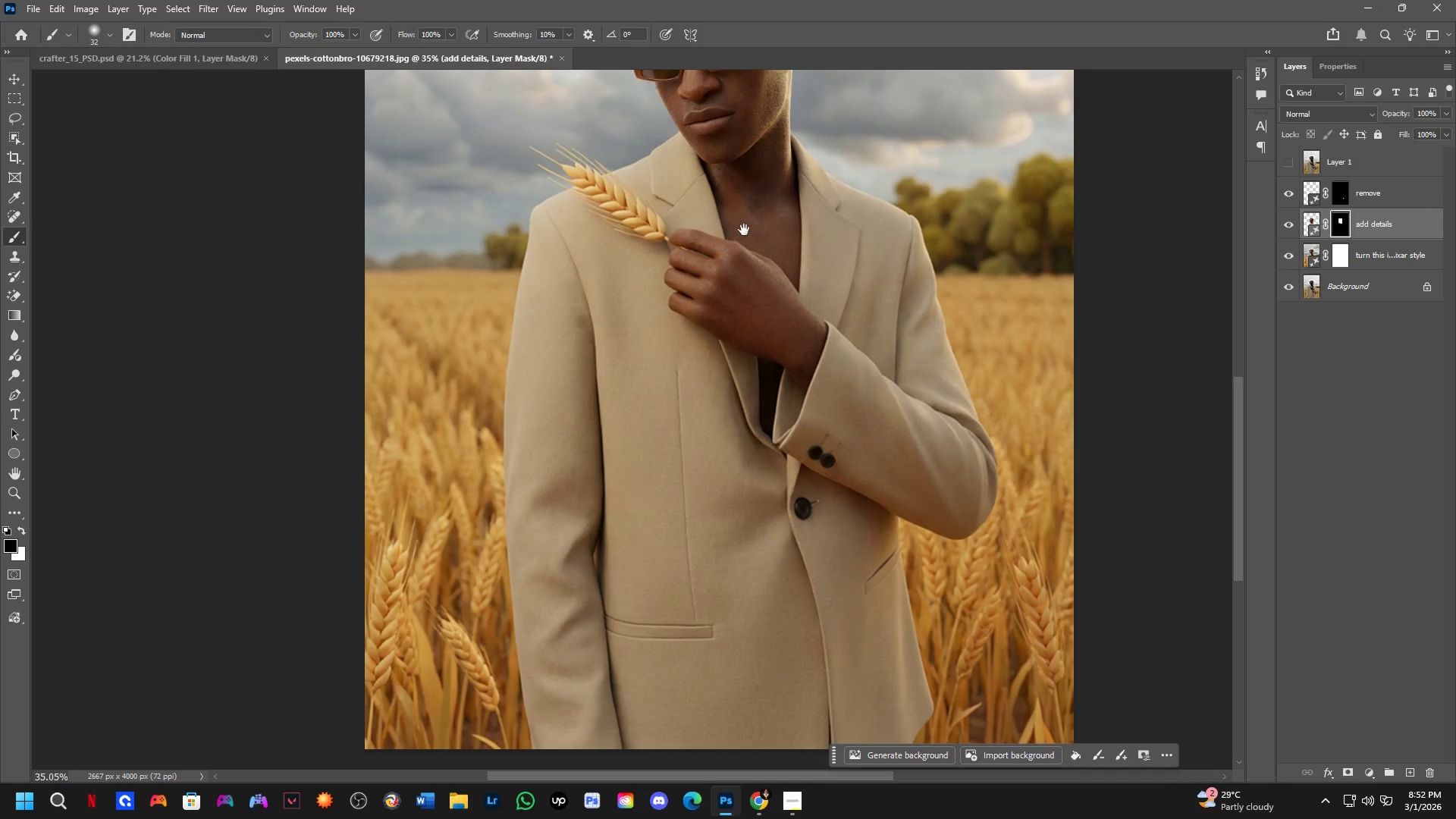 
left_click_drag(start_coordinate=[847, 476], to_coordinate=[720, 148])
 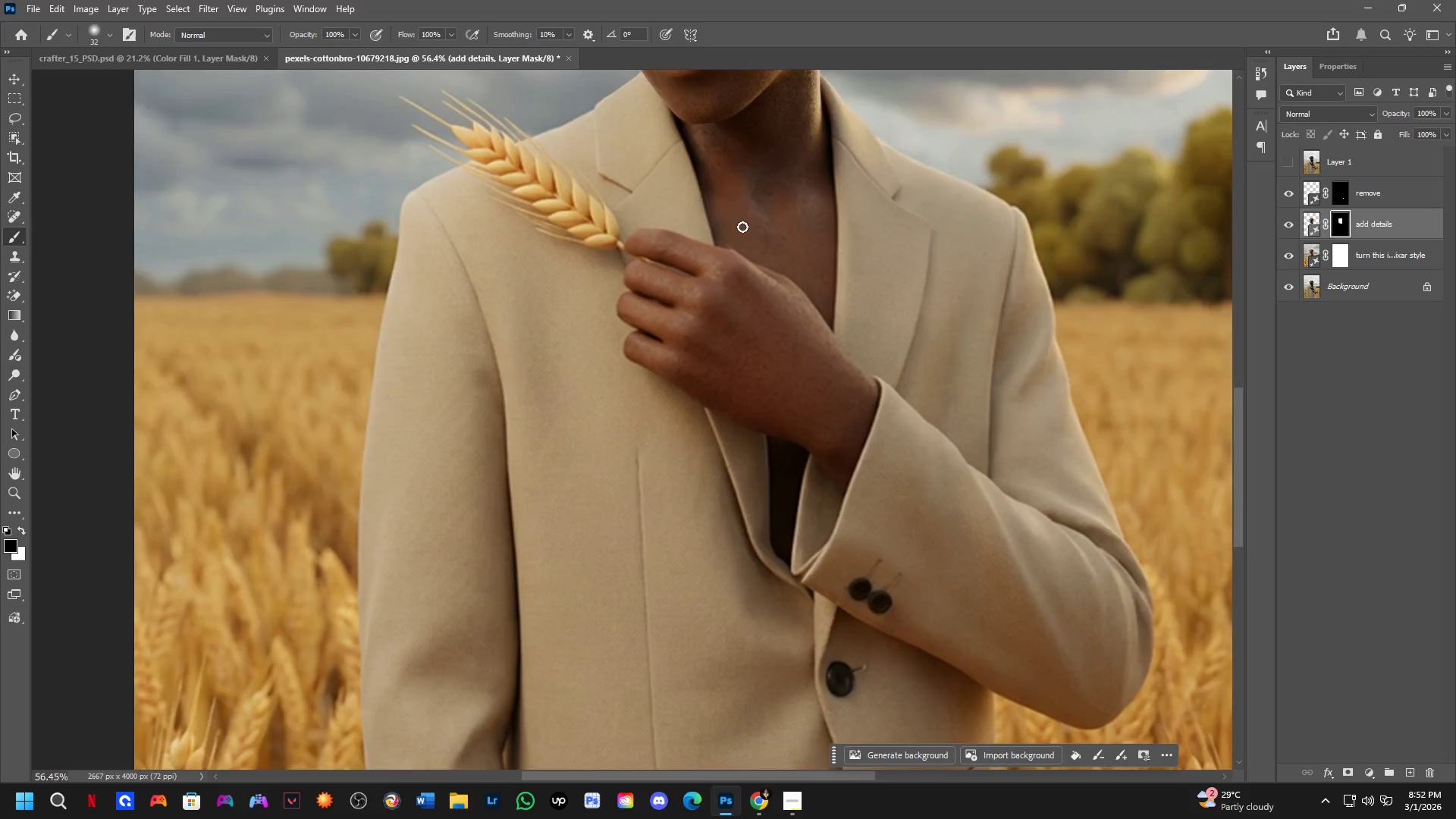 
scroll: coordinate [849, 439], scroll_direction: down, amount: 6.0
 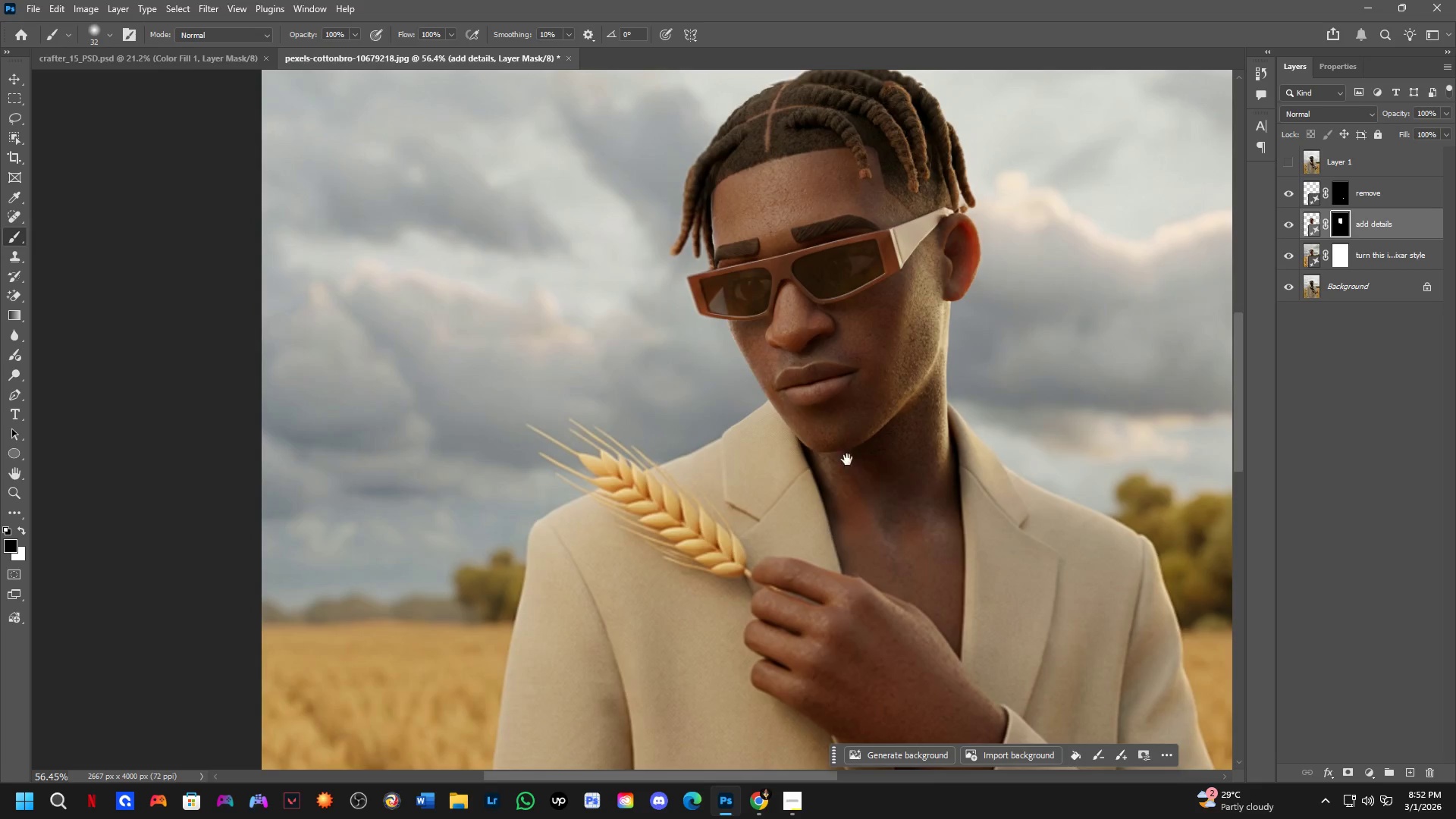 
hold_key(key=Space, duration=0.52)
 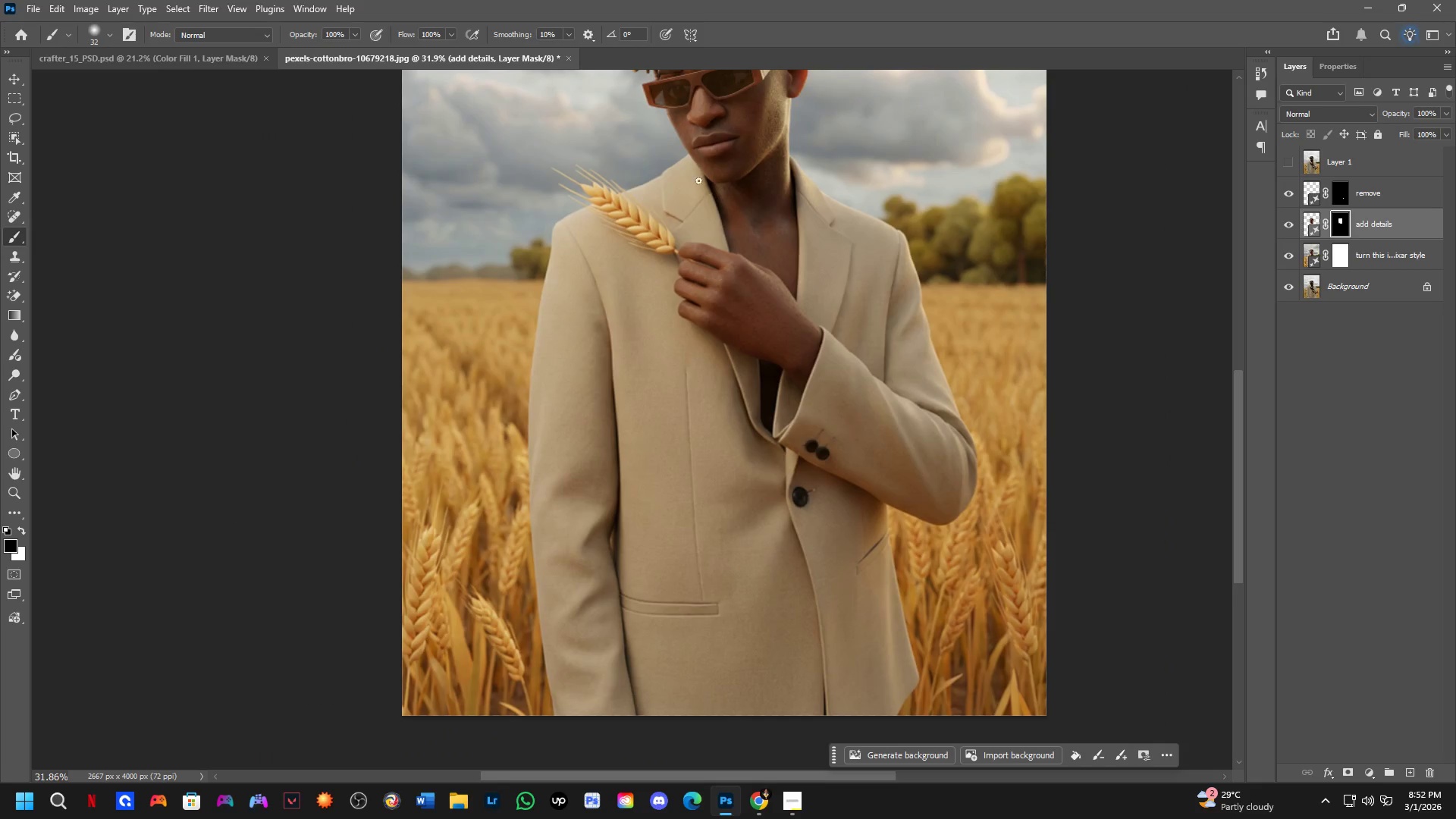 
left_click_drag(start_coordinate=[745, 232], to_coordinate=[748, 245])
 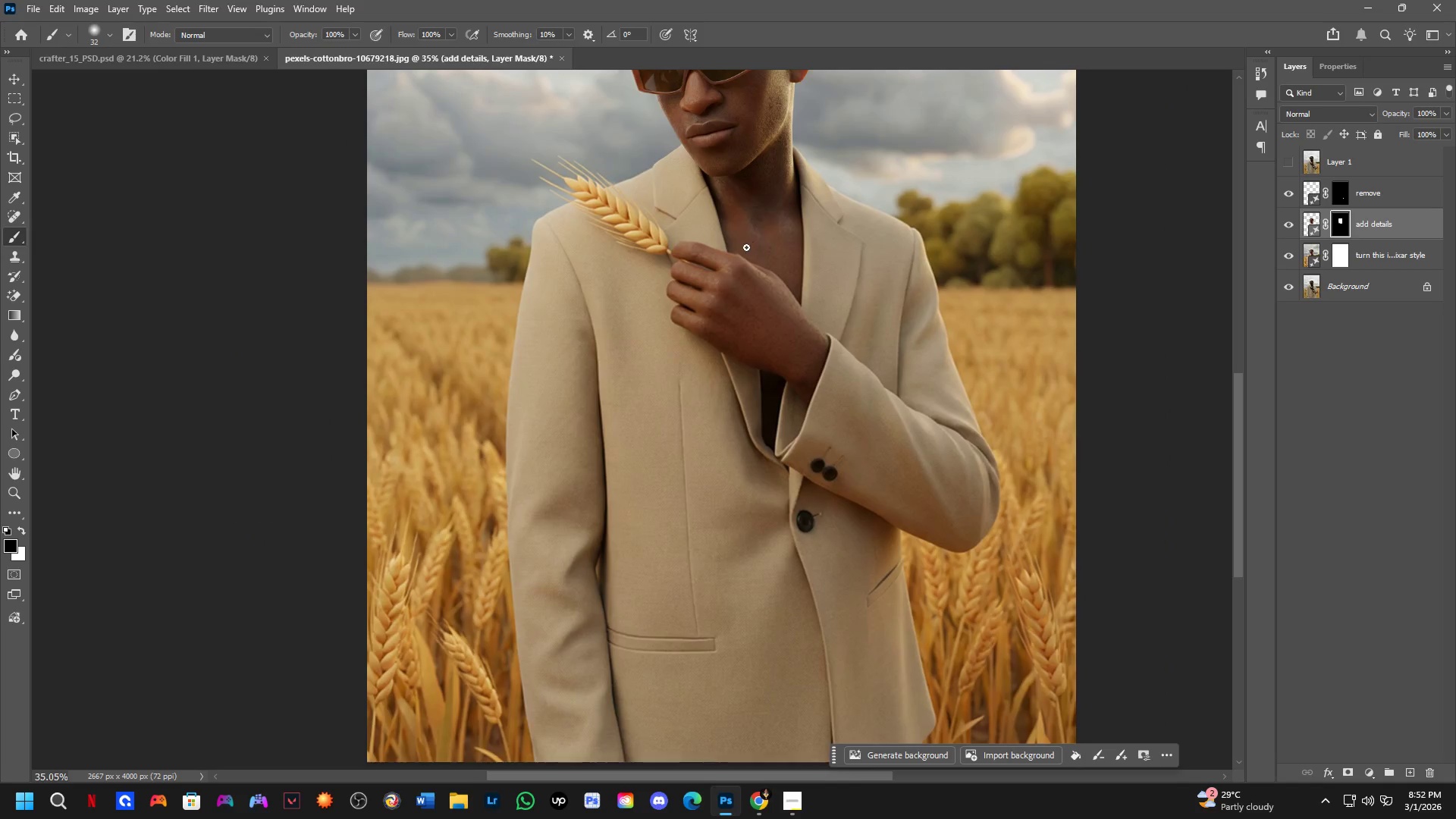 
scroll: coordinate [742, 231], scroll_direction: down, amount: 5.0